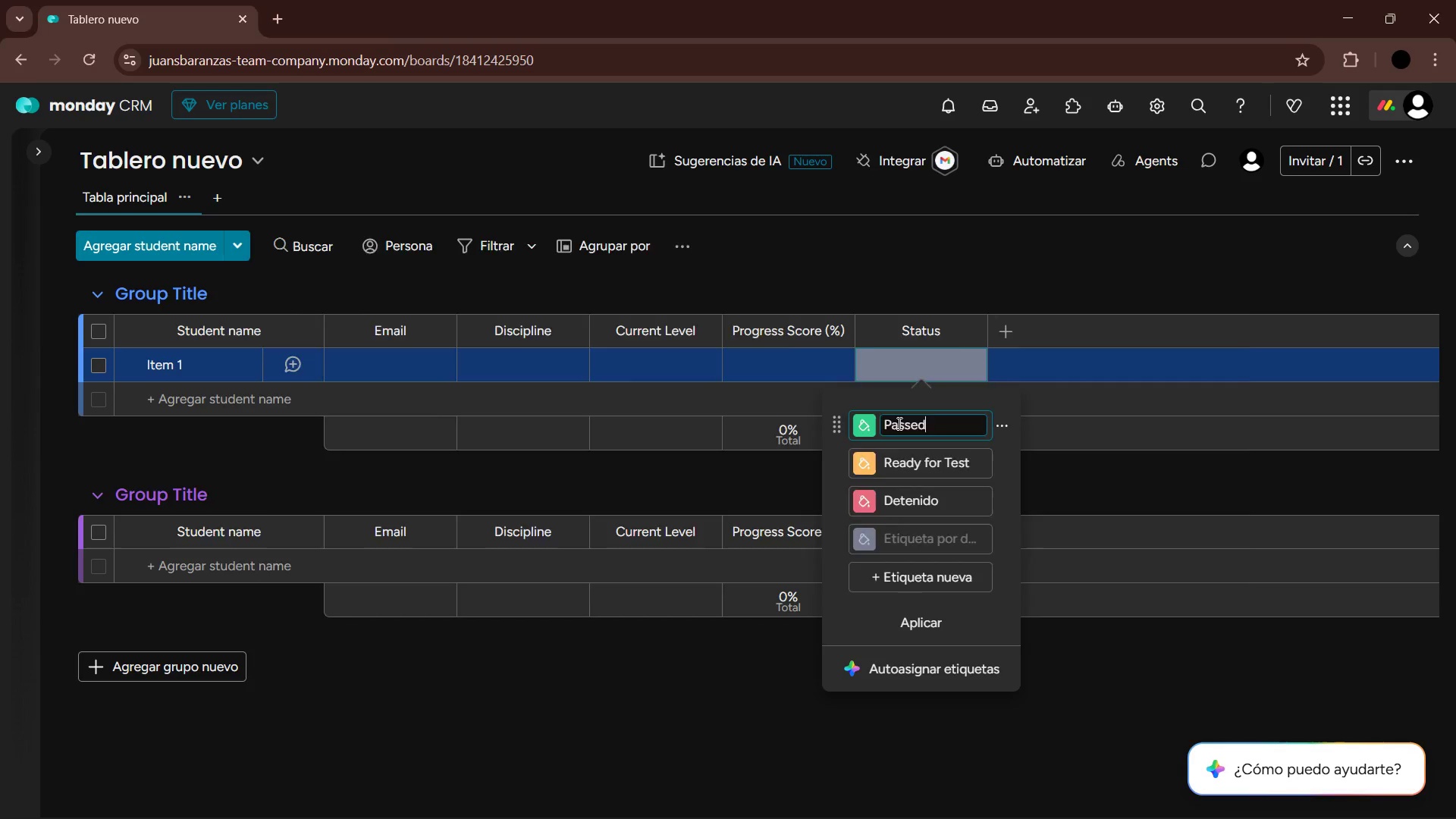 
key(Alt+Tab)
 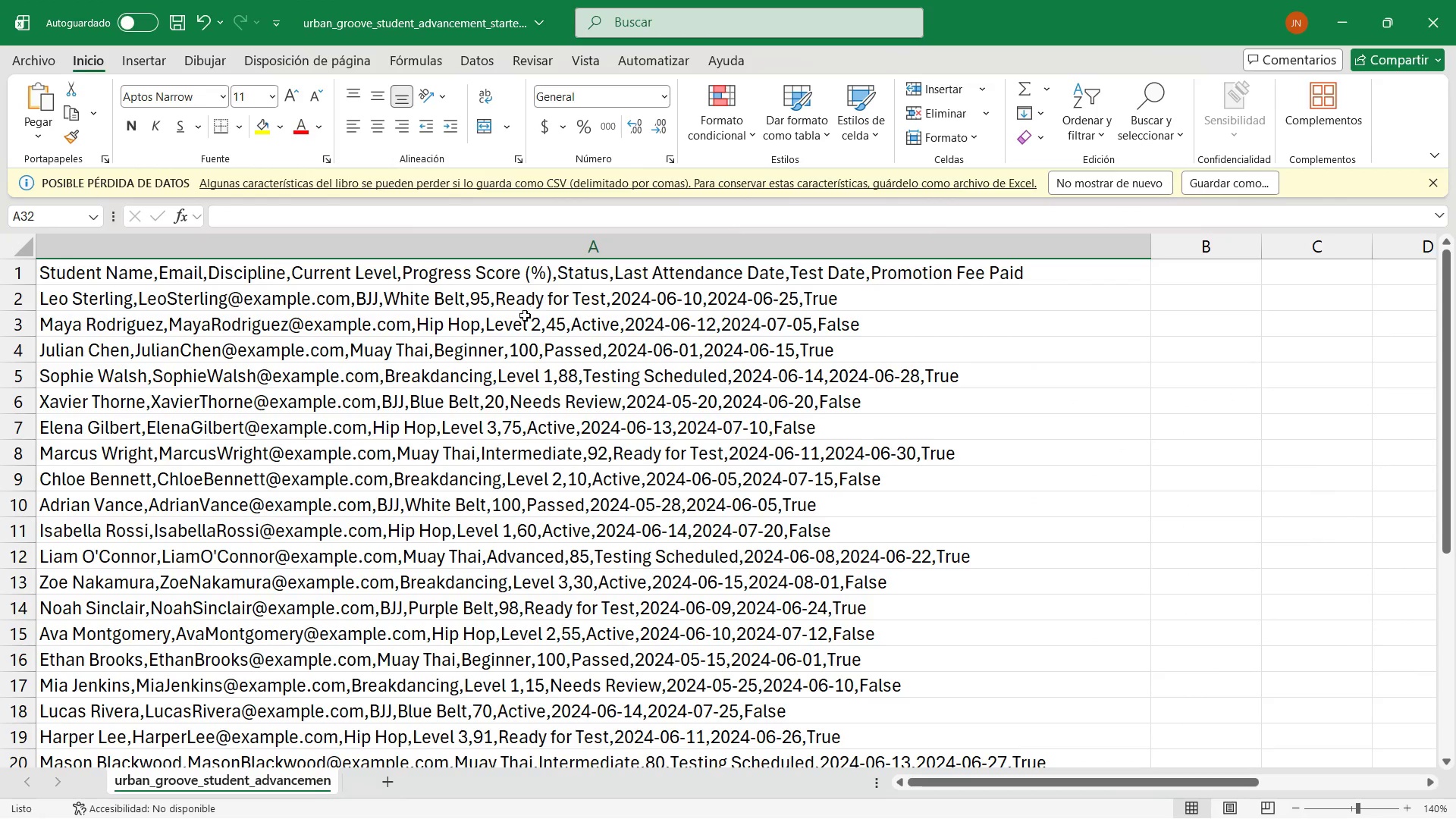 
key(Alt+AltLeft)
 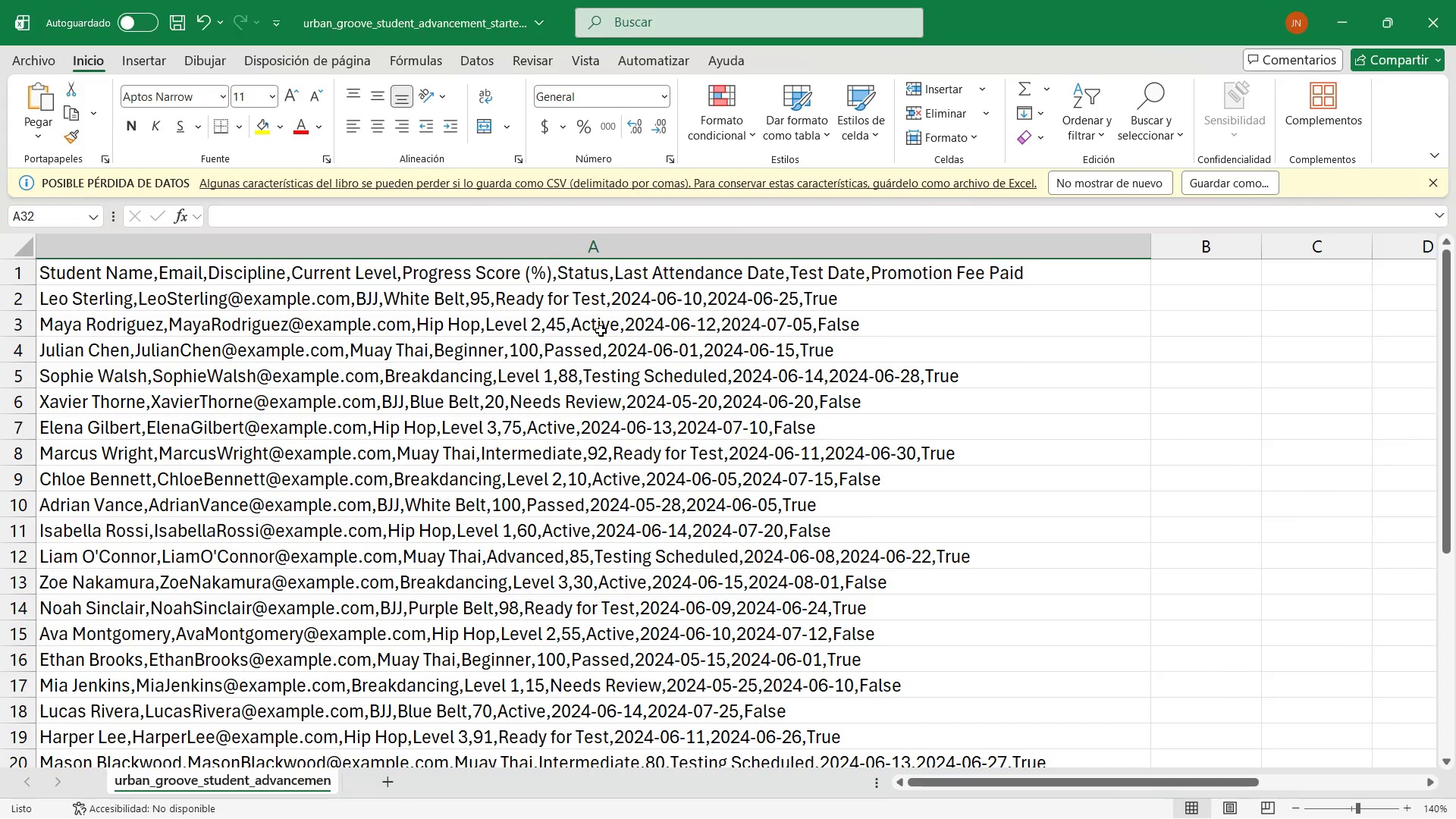 
key(Alt+Tab)
 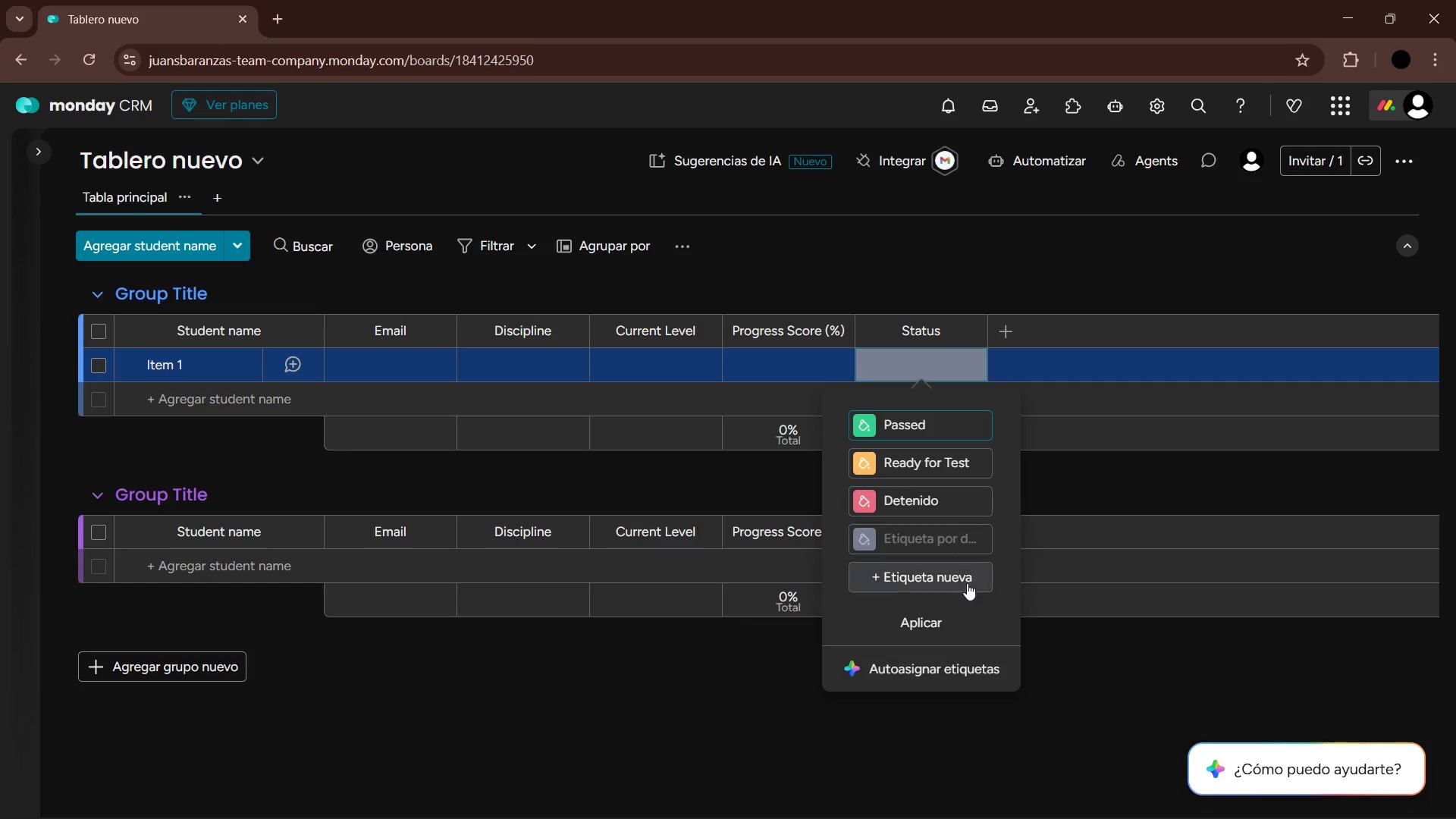 
left_click([946, 583])
 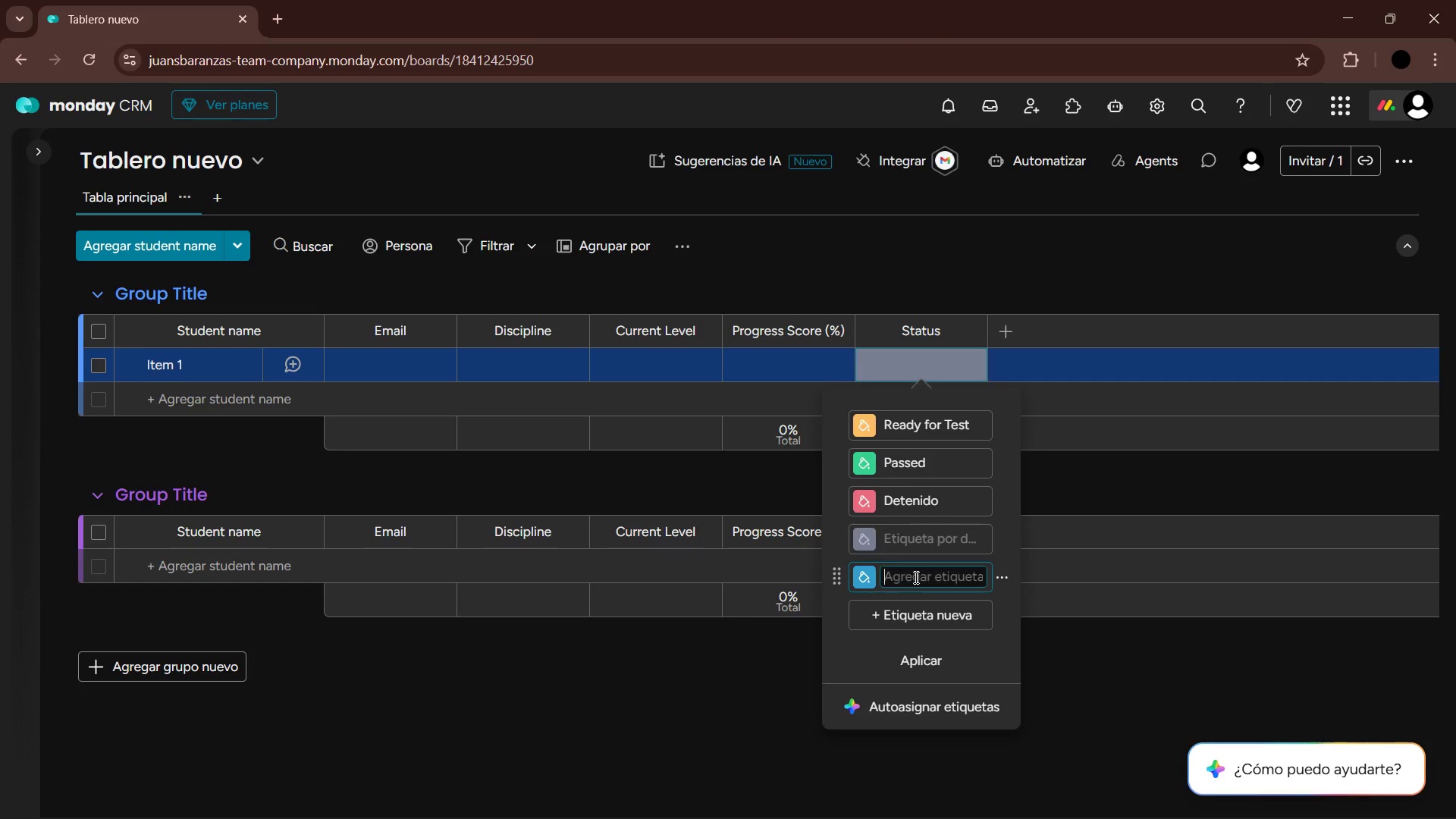 
type(Actib)
key(Backspace)
type(vd)
key(Backspace)
 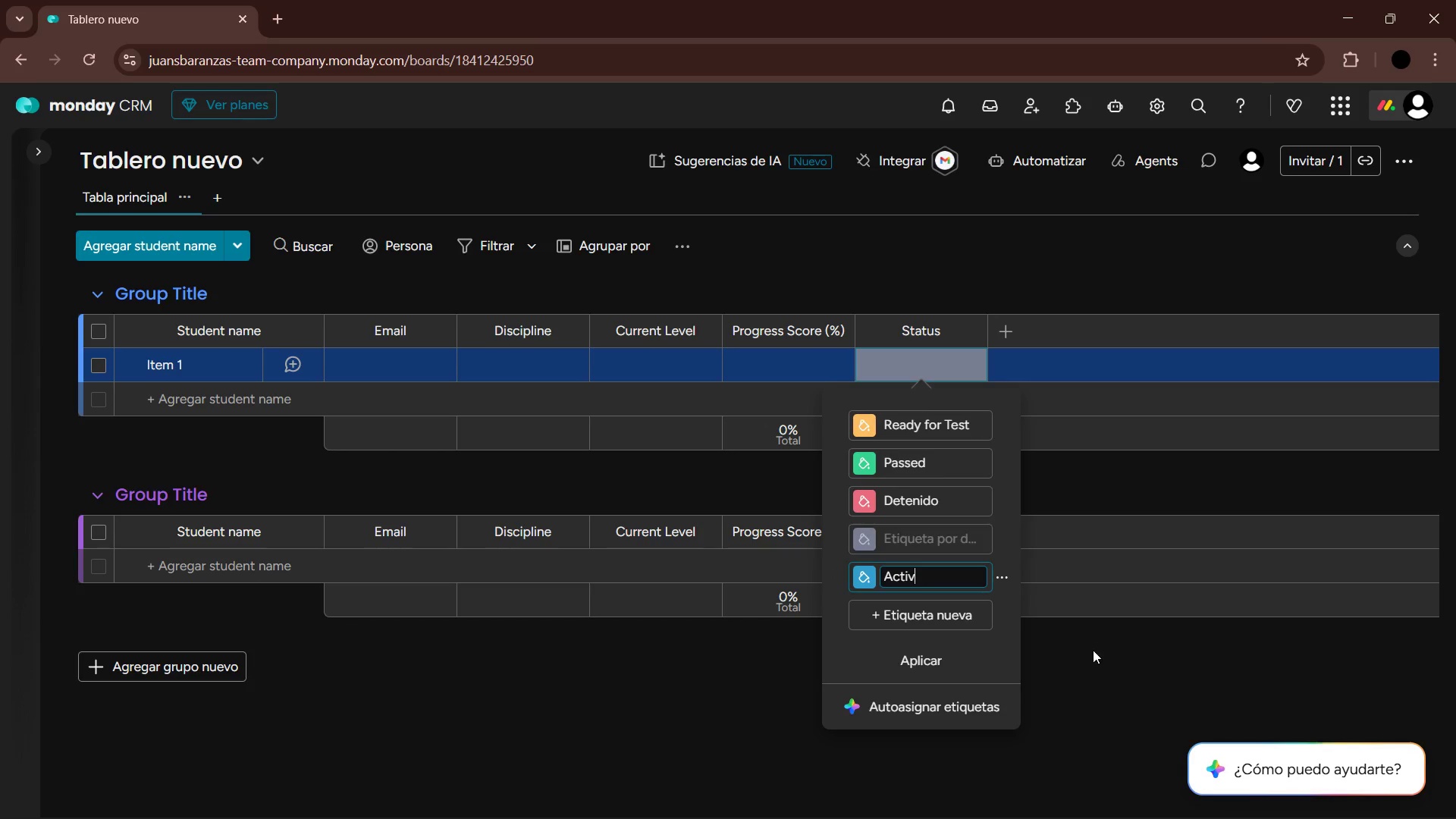 
key(E)
 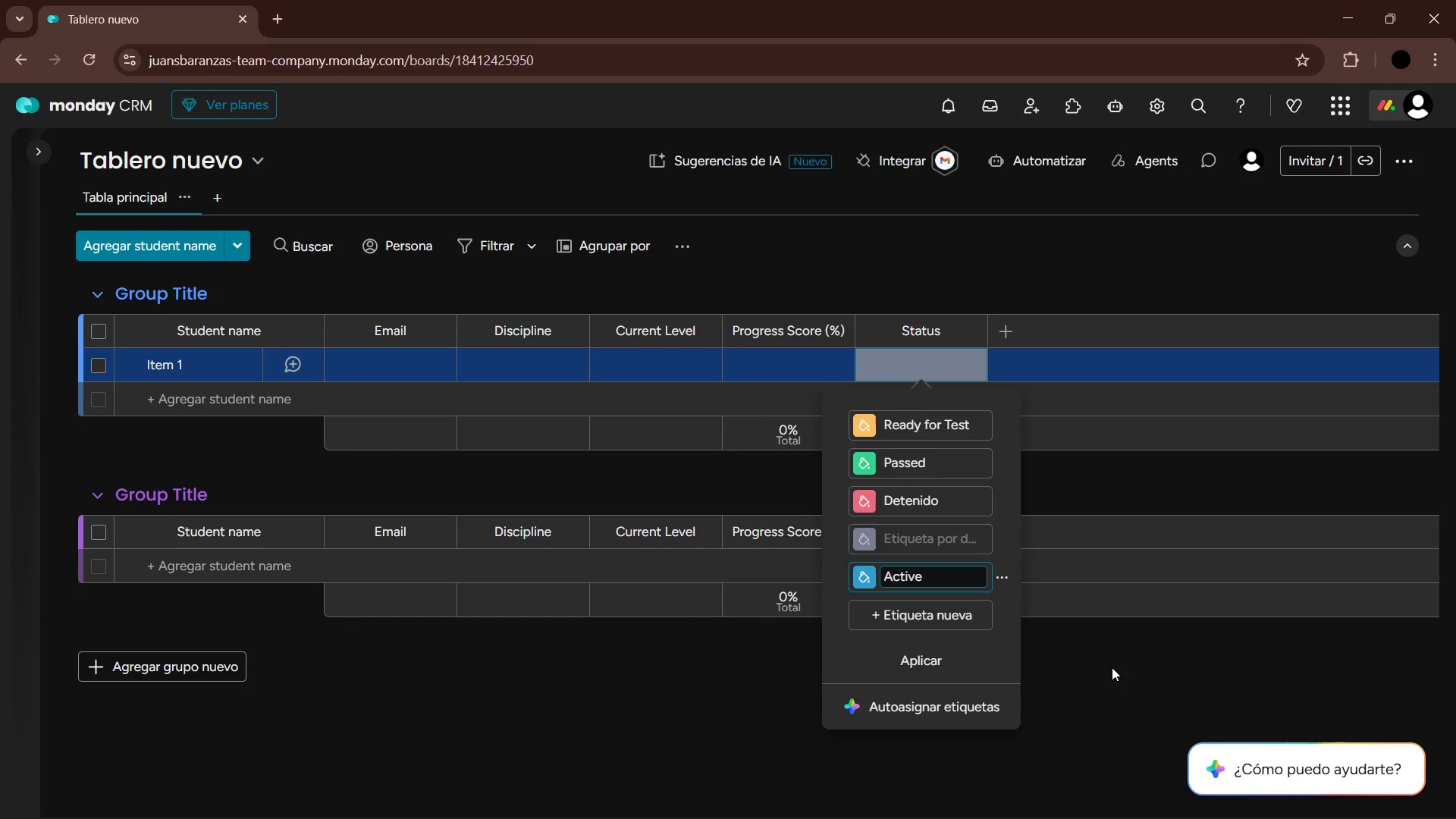 
key(Enter)
 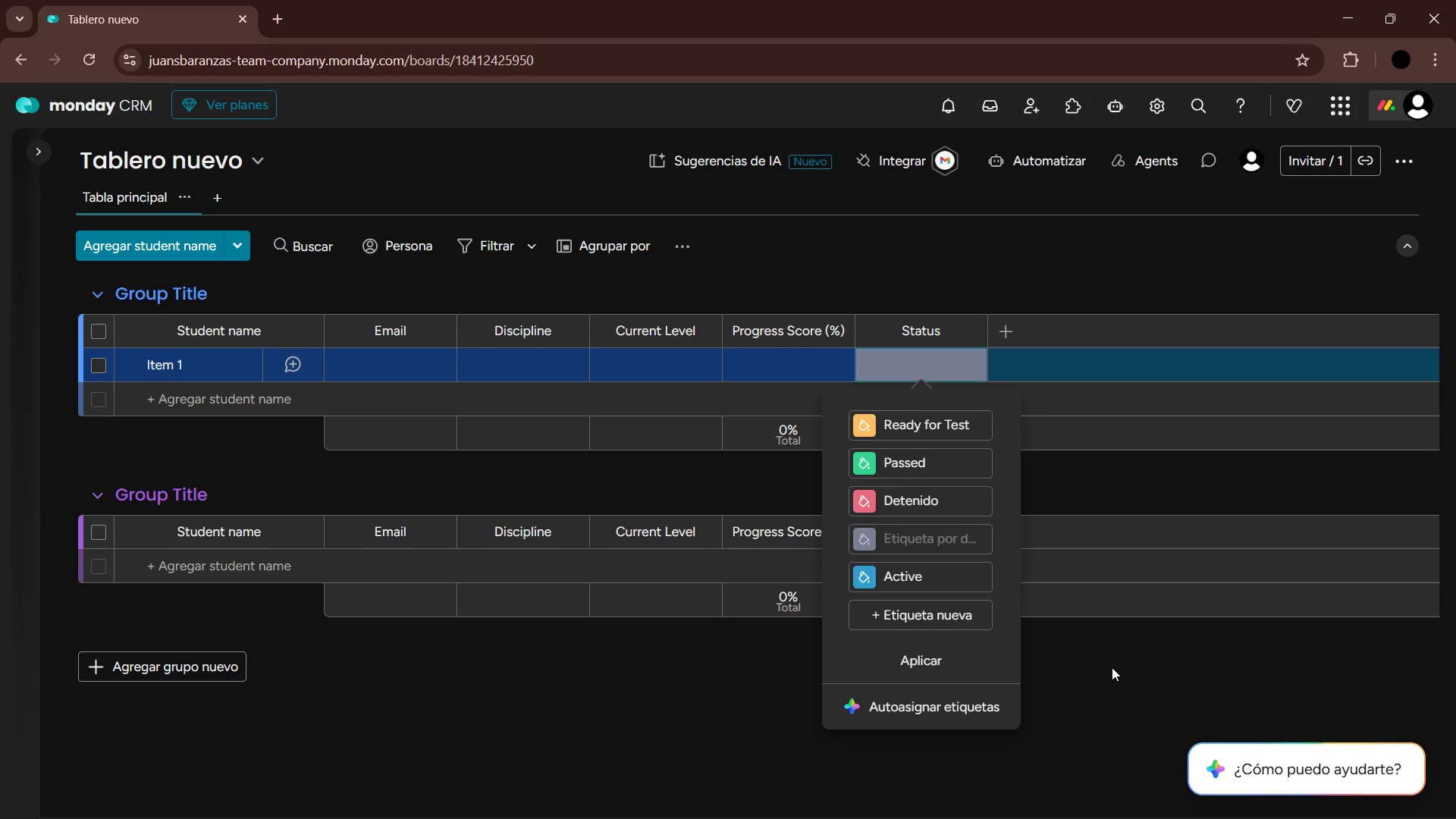 
key(Alt+AltLeft)
 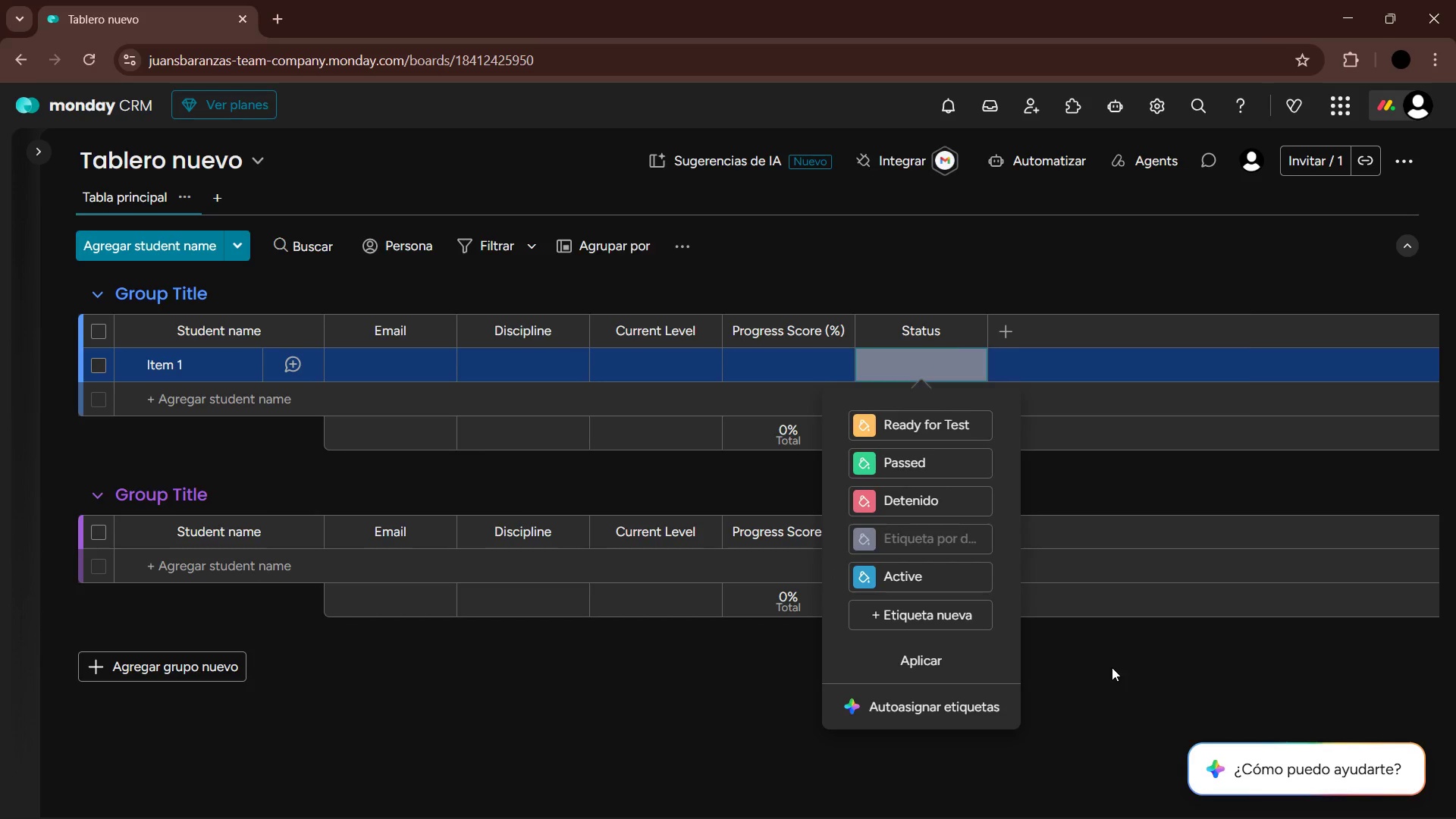 
key(Alt+Tab)
 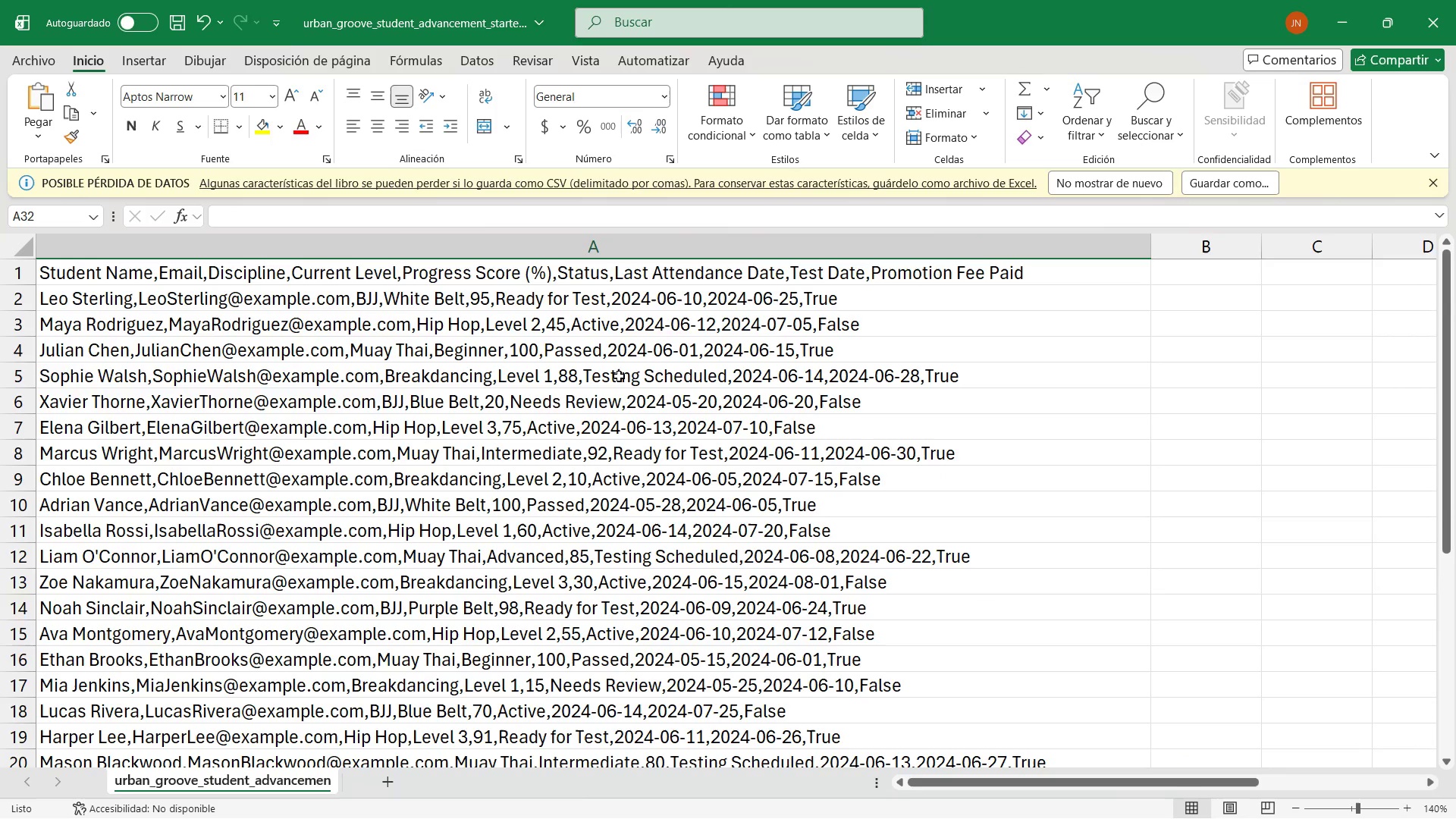 
key(Alt+AltLeft)
 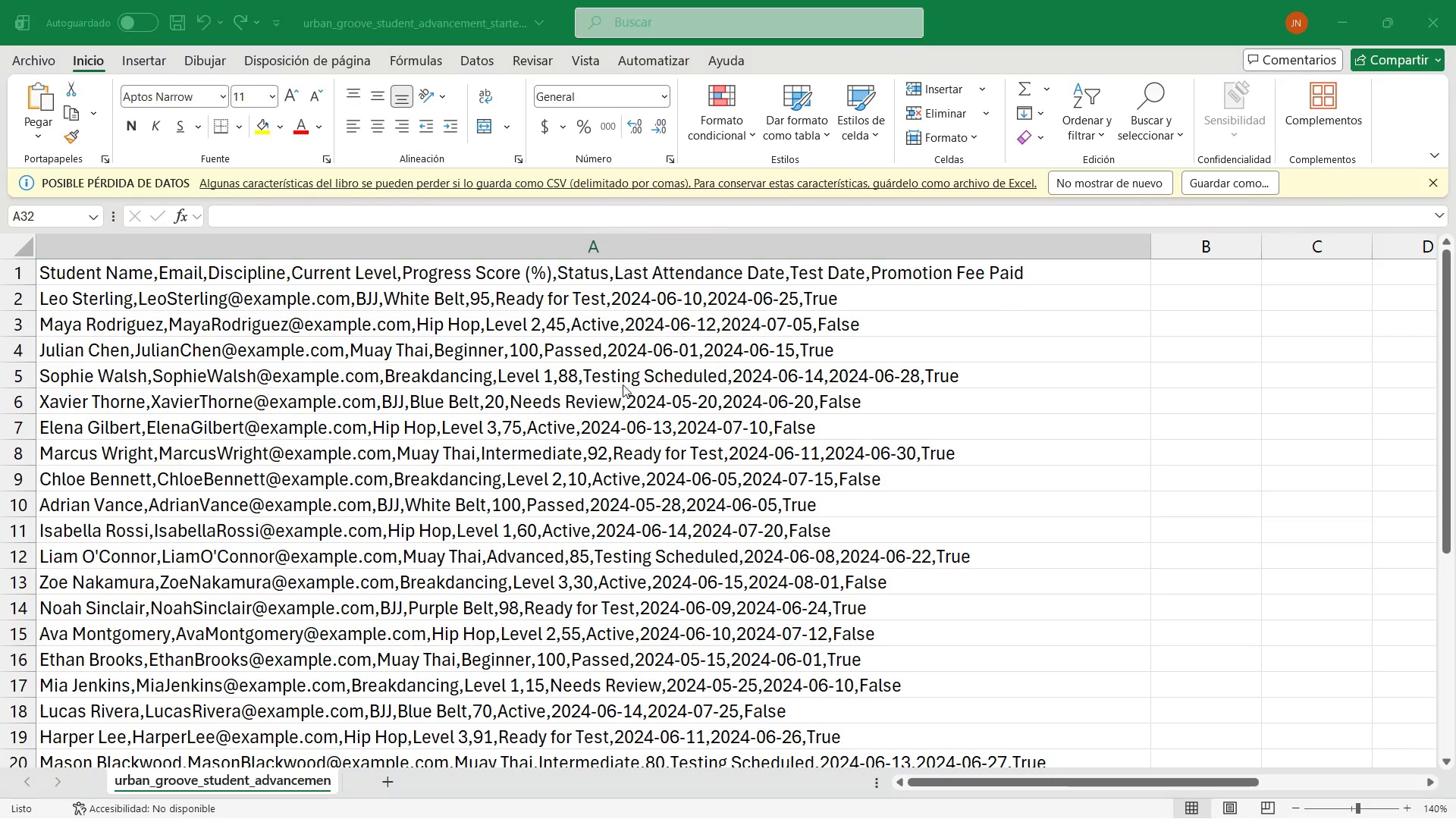 
key(Alt+Tab)
 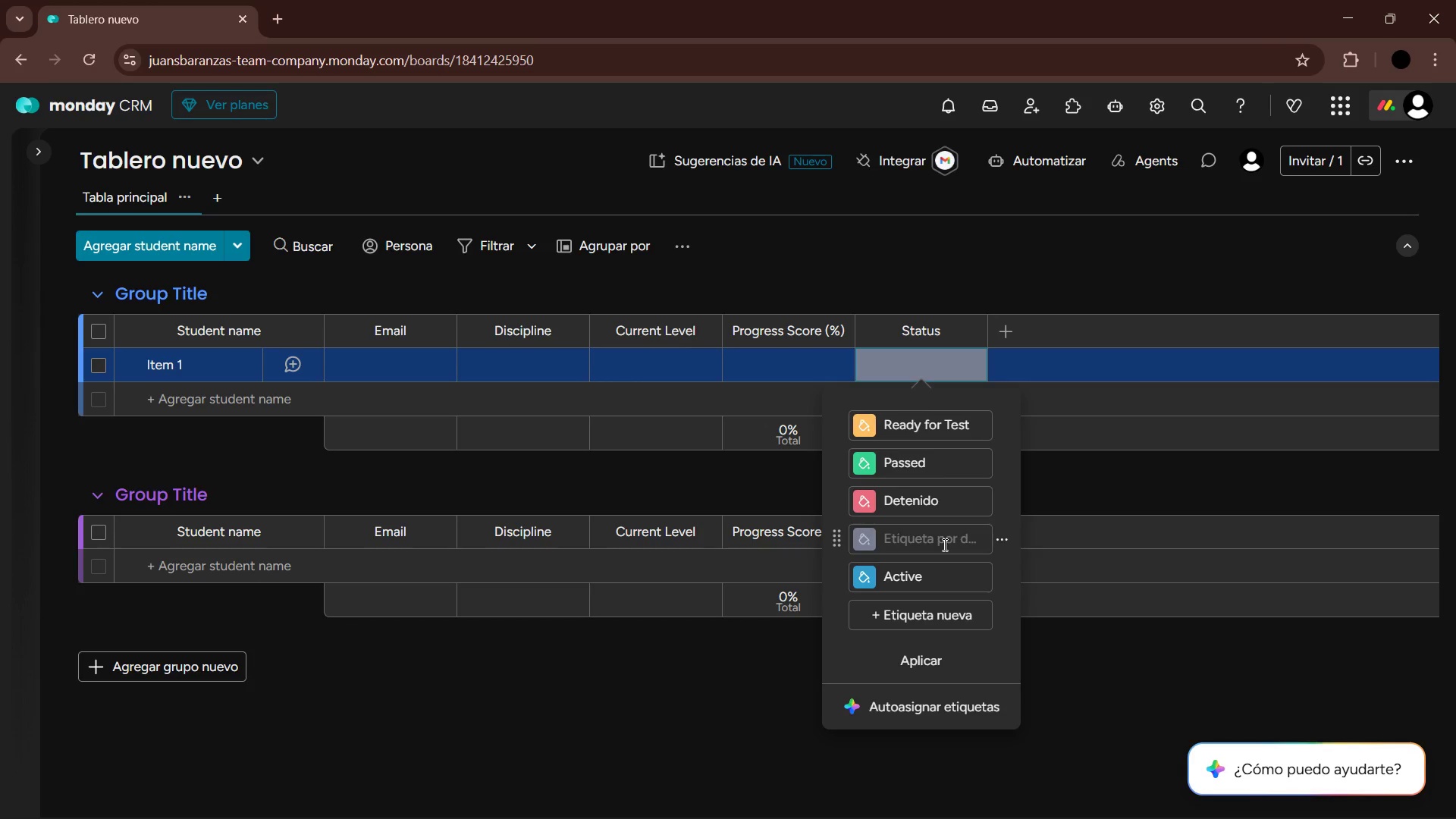 
left_click([937, 615])
 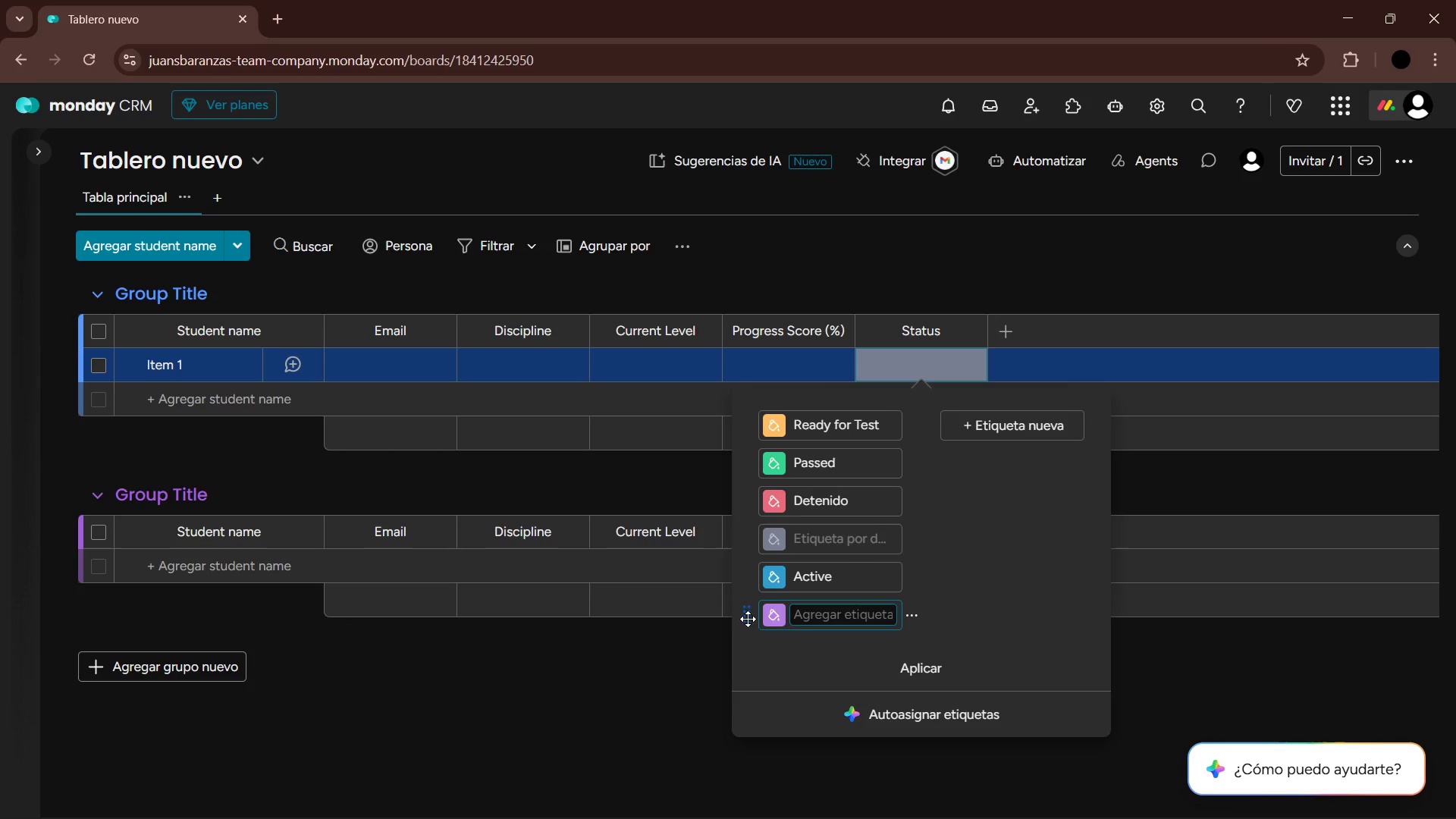 
left_click([774, 615])
 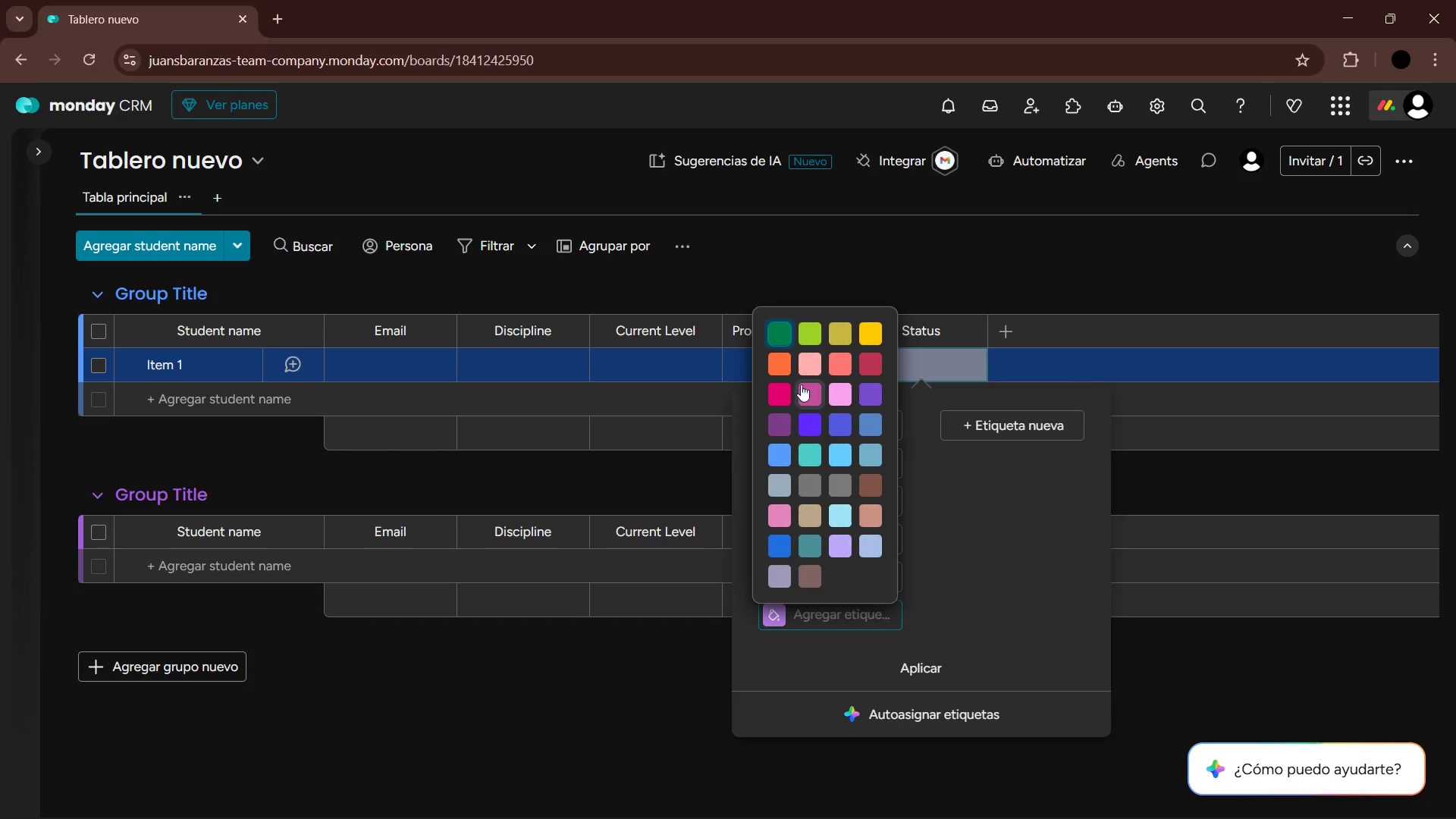 
left_click([772, 361])
 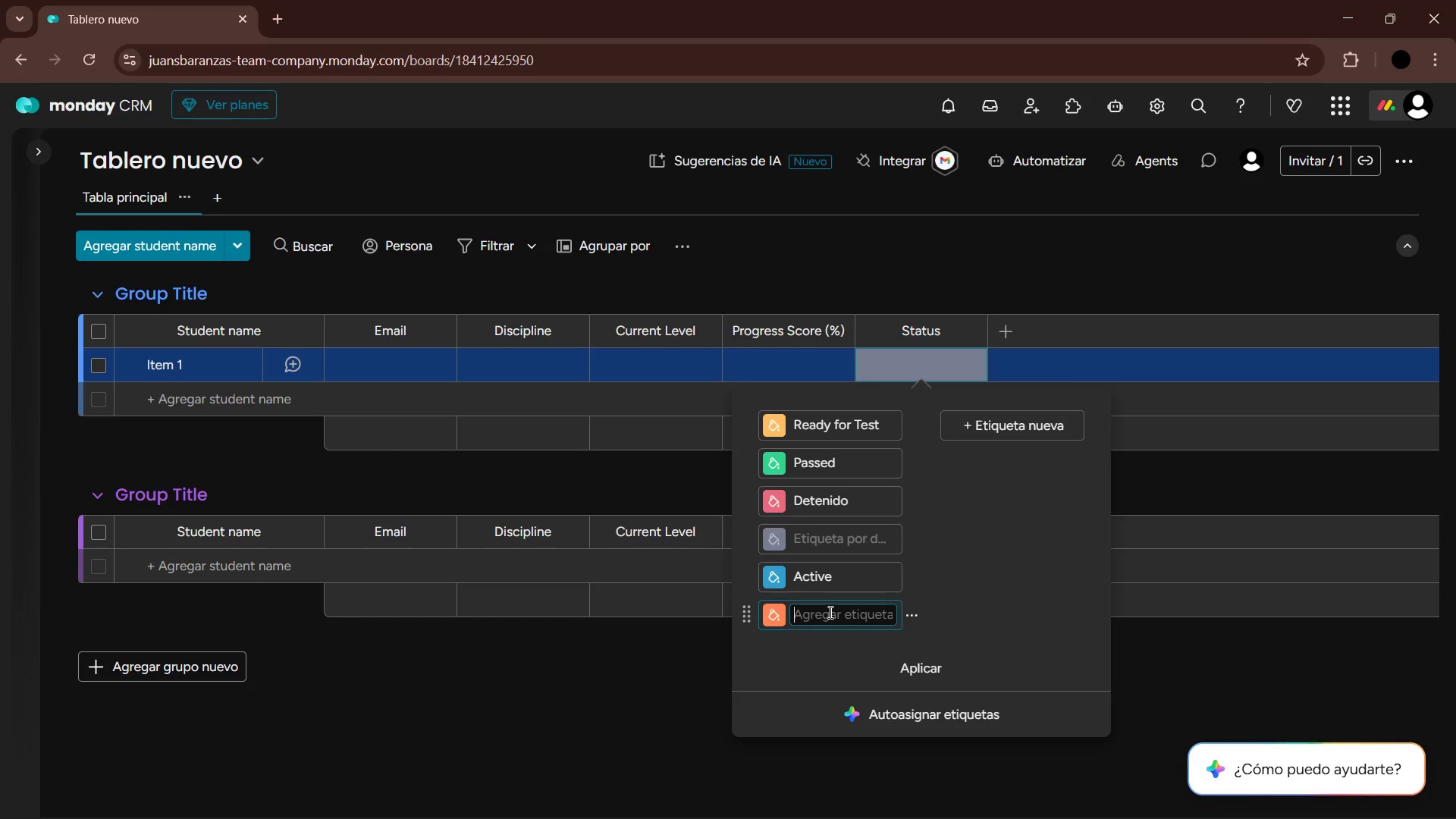 
type(Testing Scheduled)
 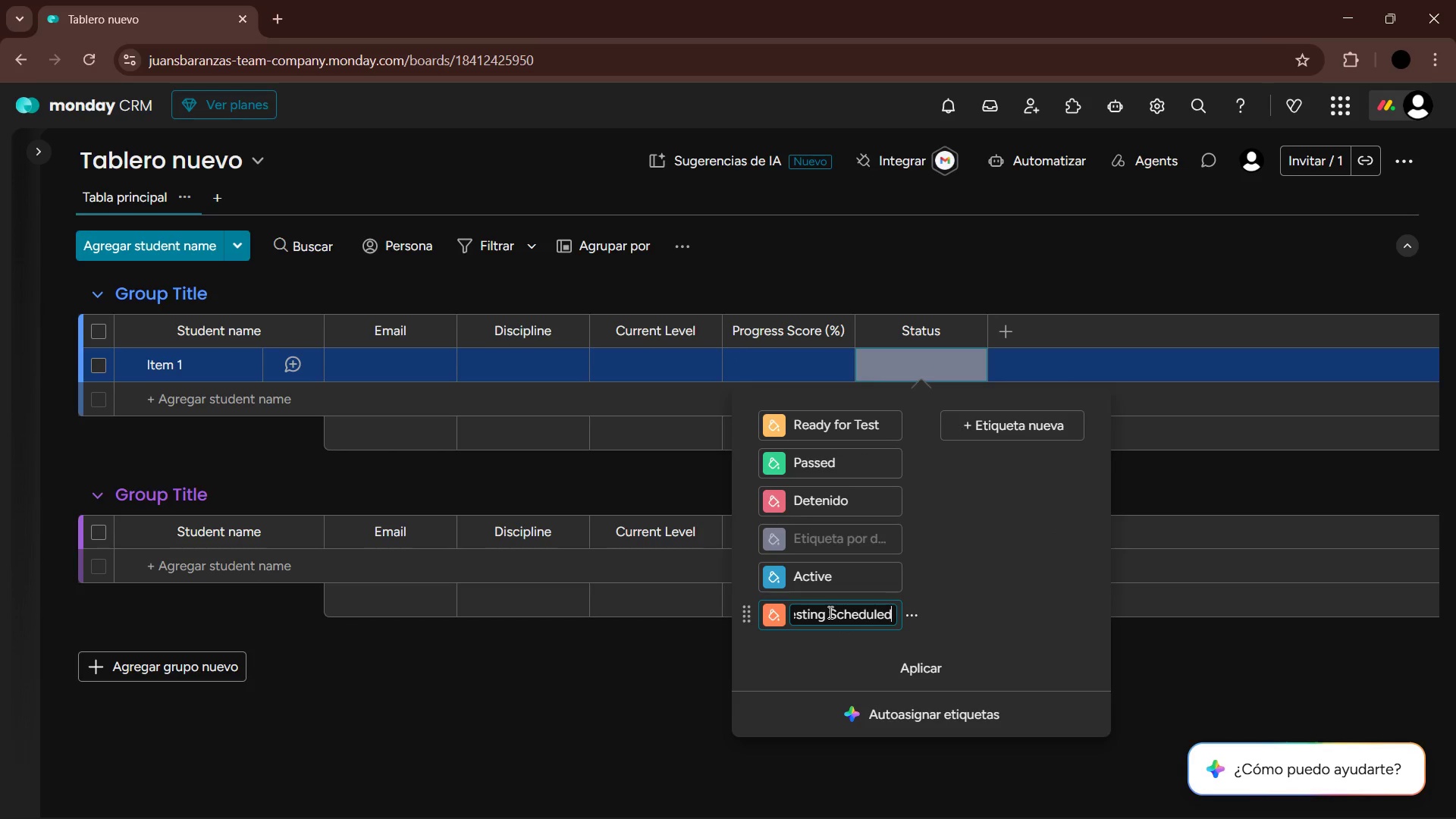 
key(Enter)
 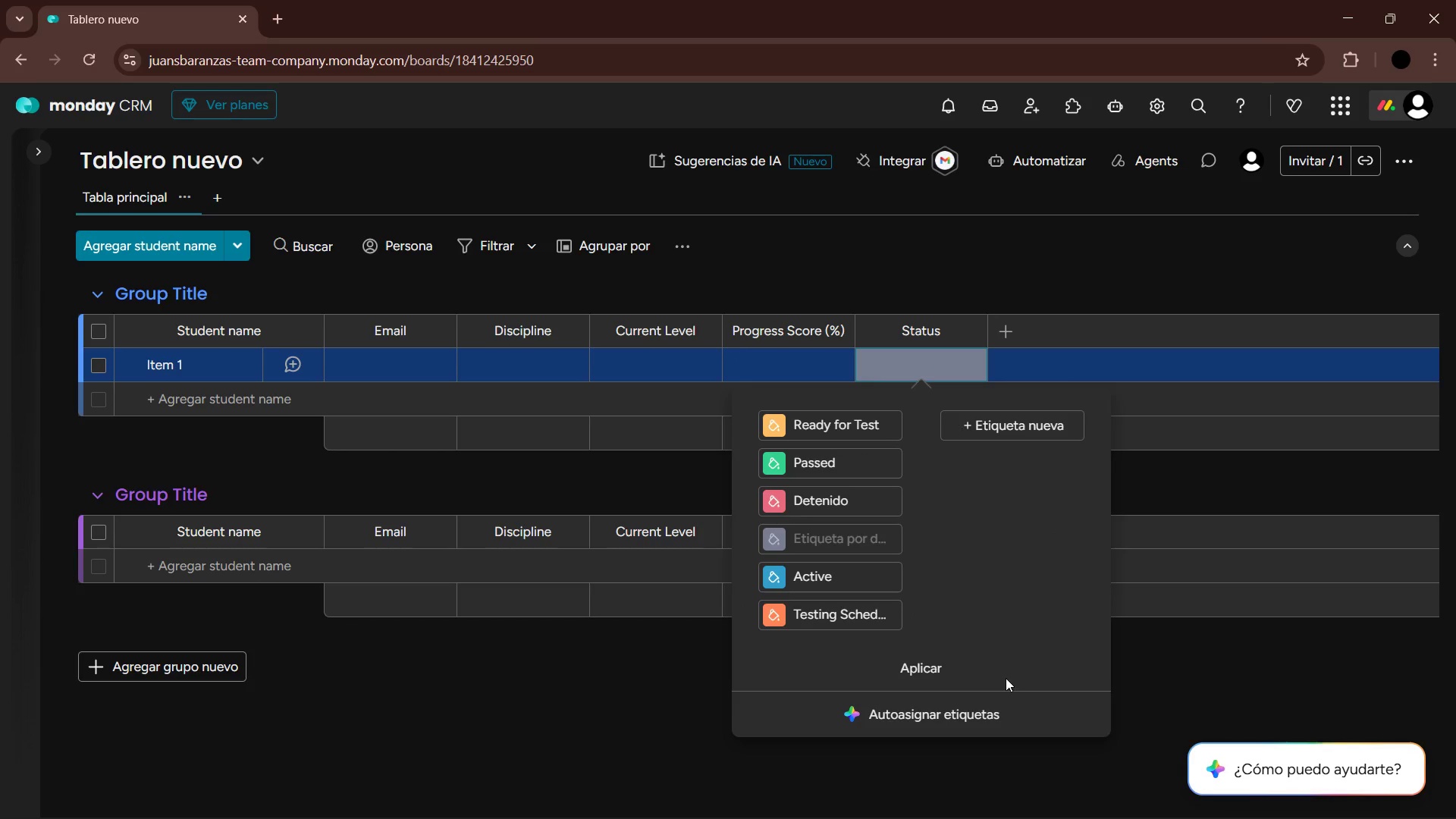 
key(Alt+AltLeft)
 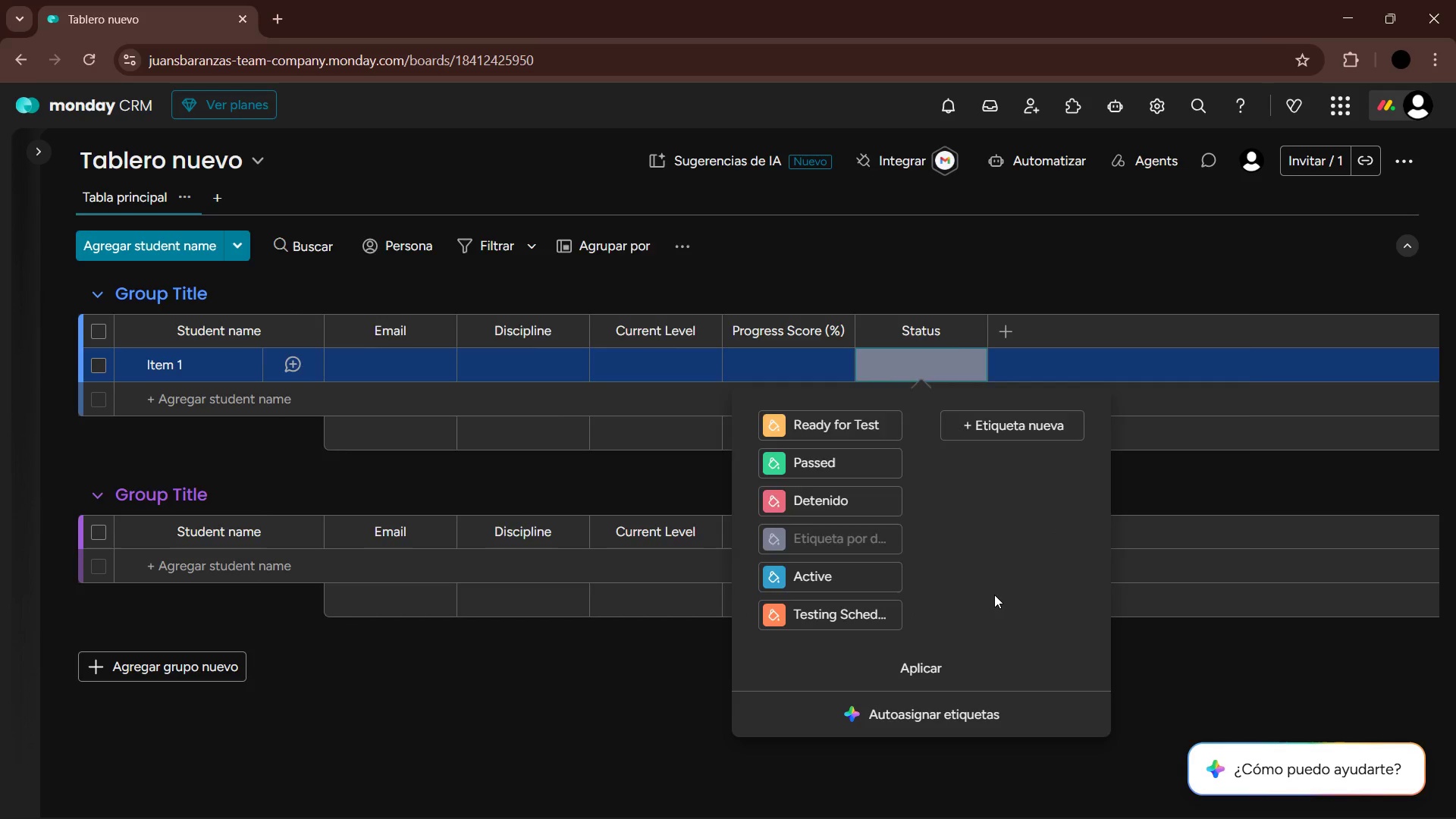 
key(Alt+Tab)
 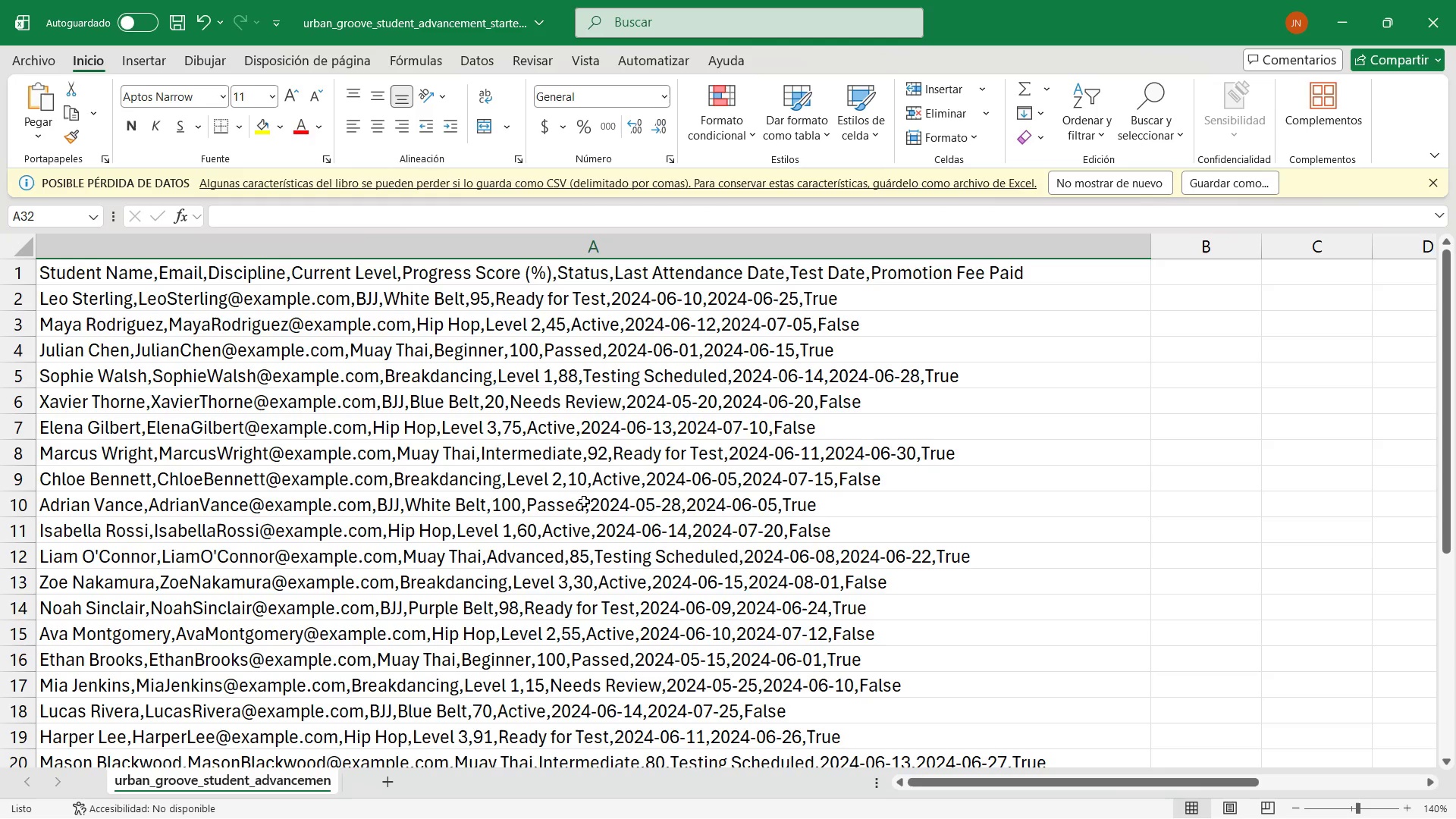 
wait(10.95)
 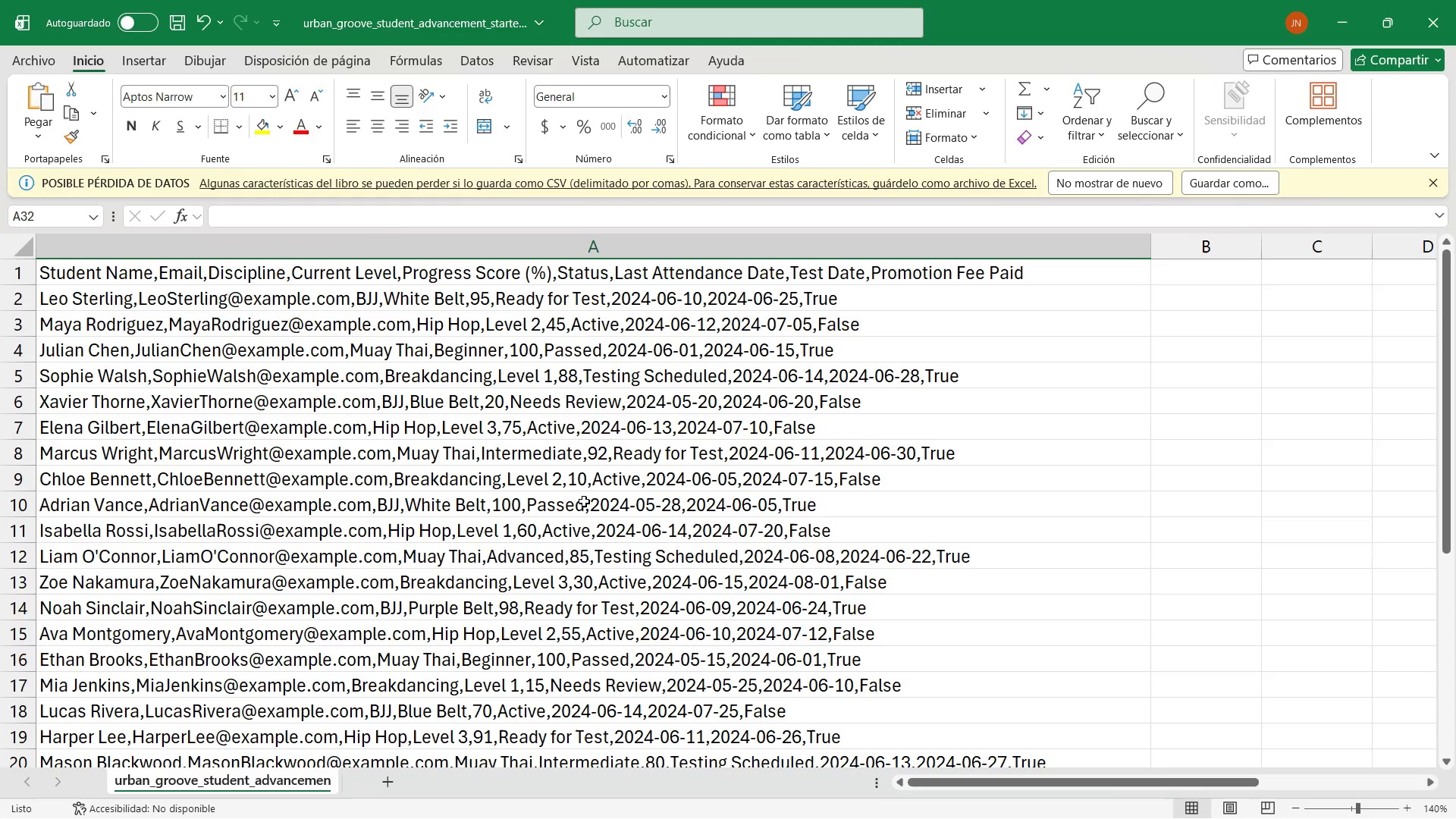 
key(Alt+AltLeft)
 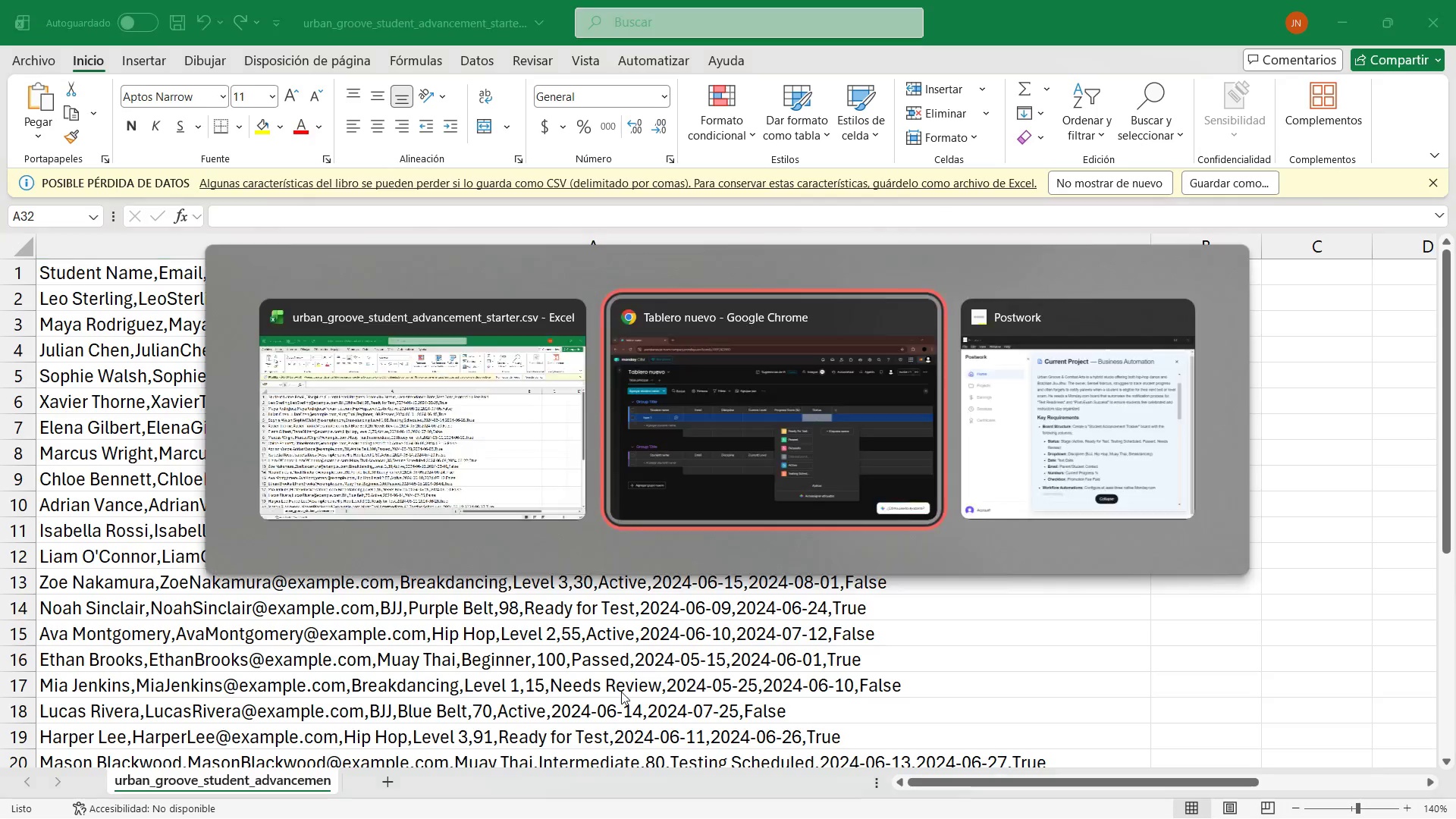 
key(Alt+Tab)
 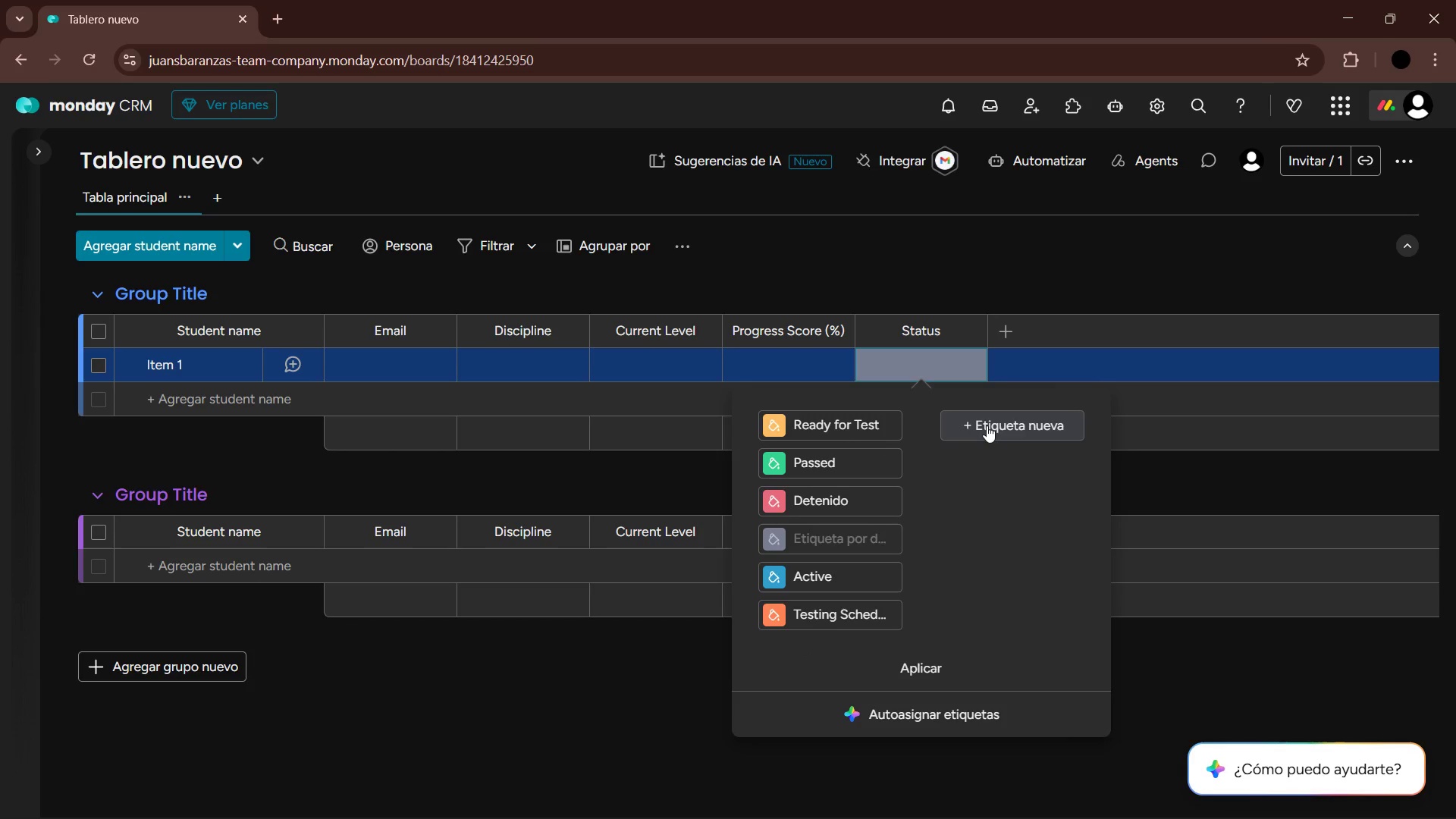 
wait(8.48)
 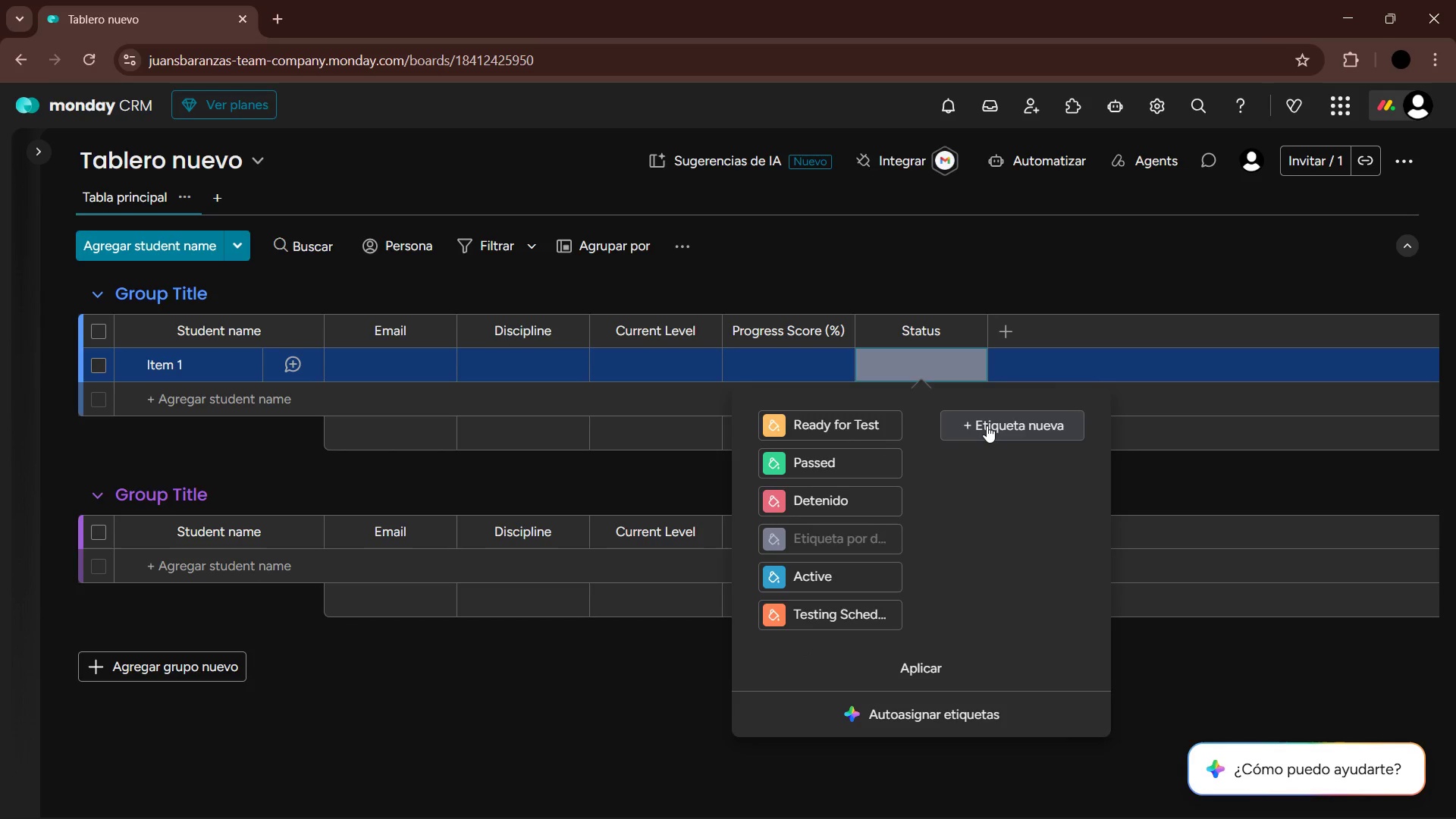 
double_click([815, 500])
 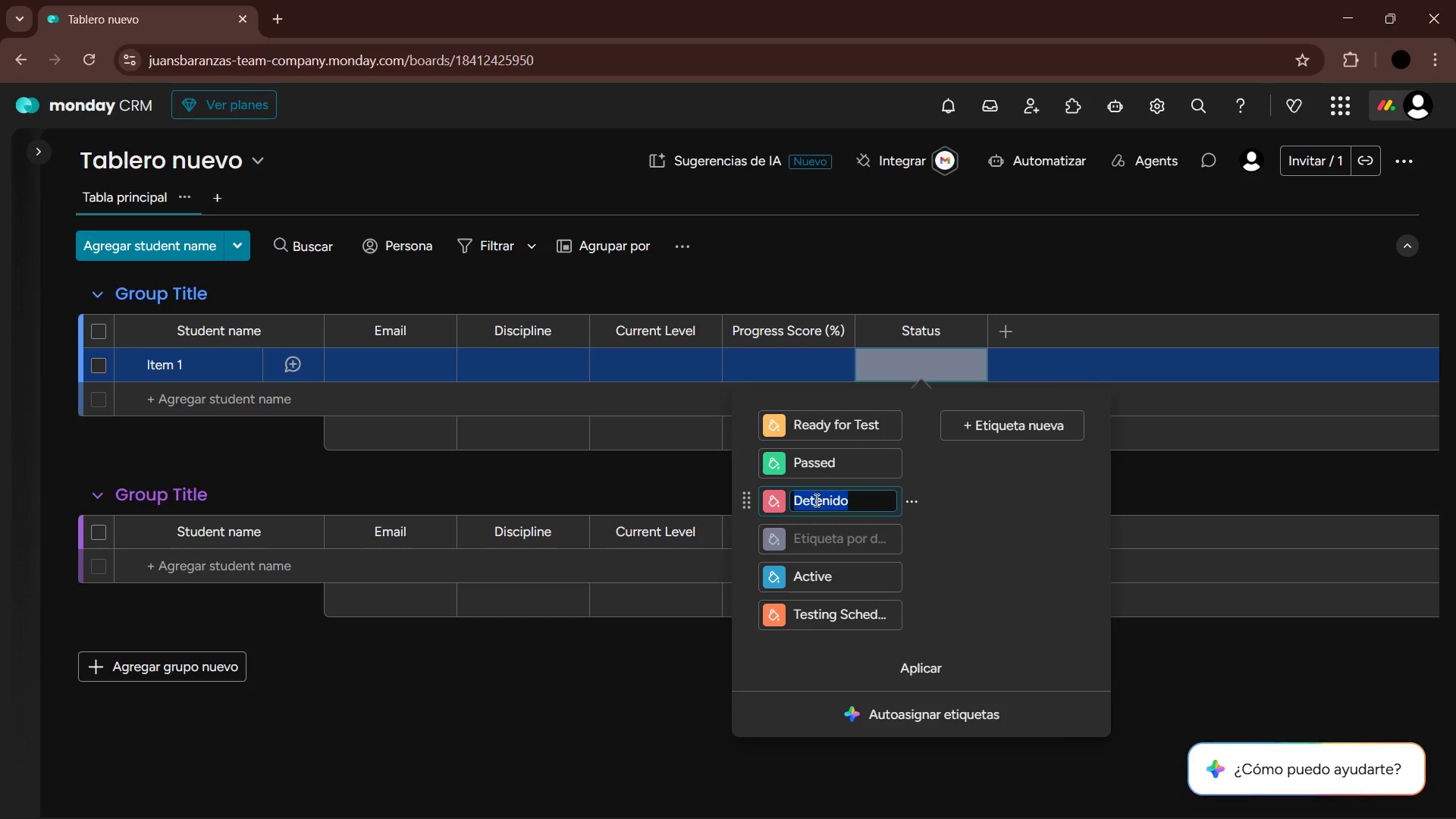 
type(Needs Review)
 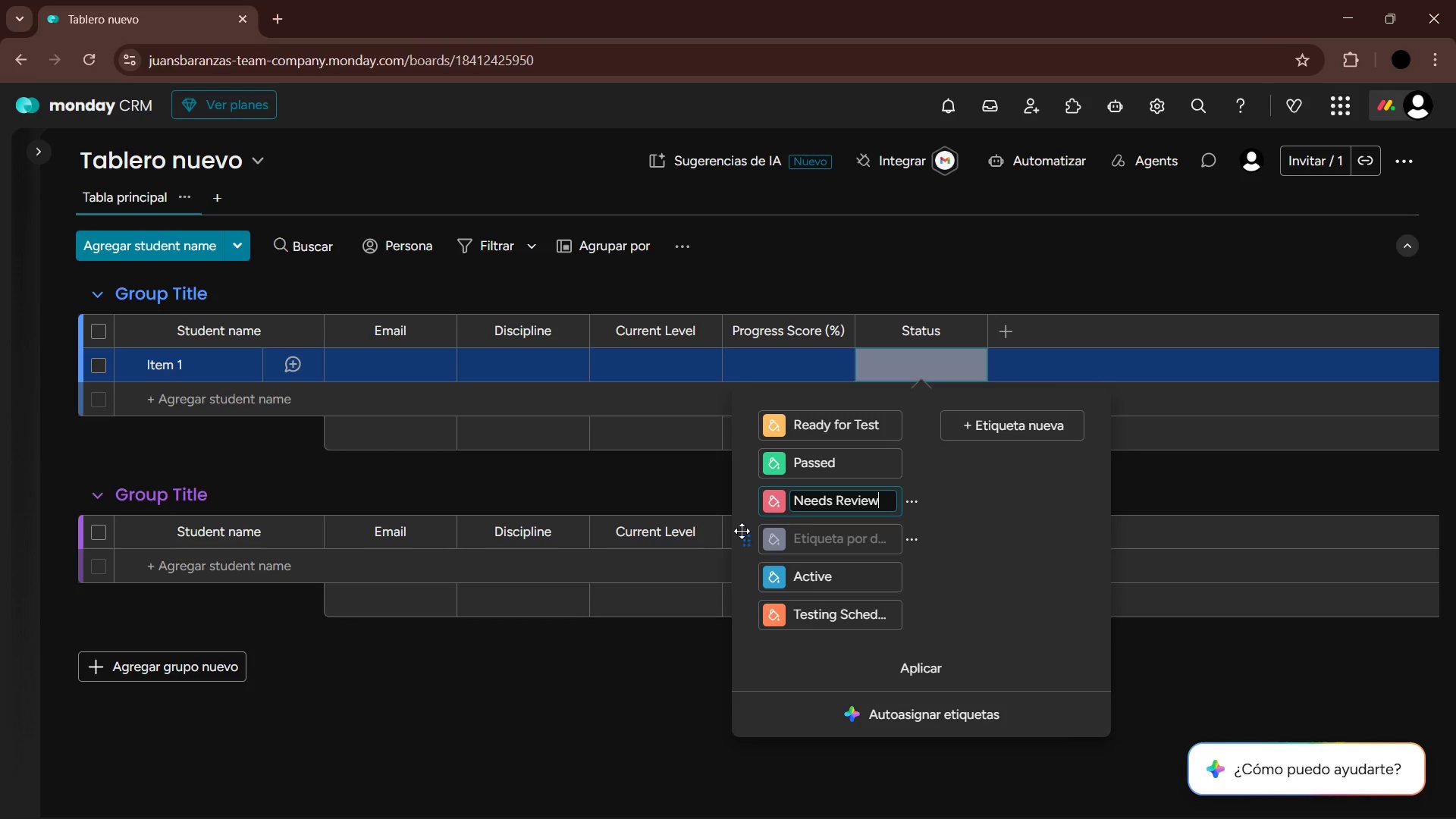 
left_click_drag(start_coordinate=[745, 539], to_coordinate=[798, 628])
 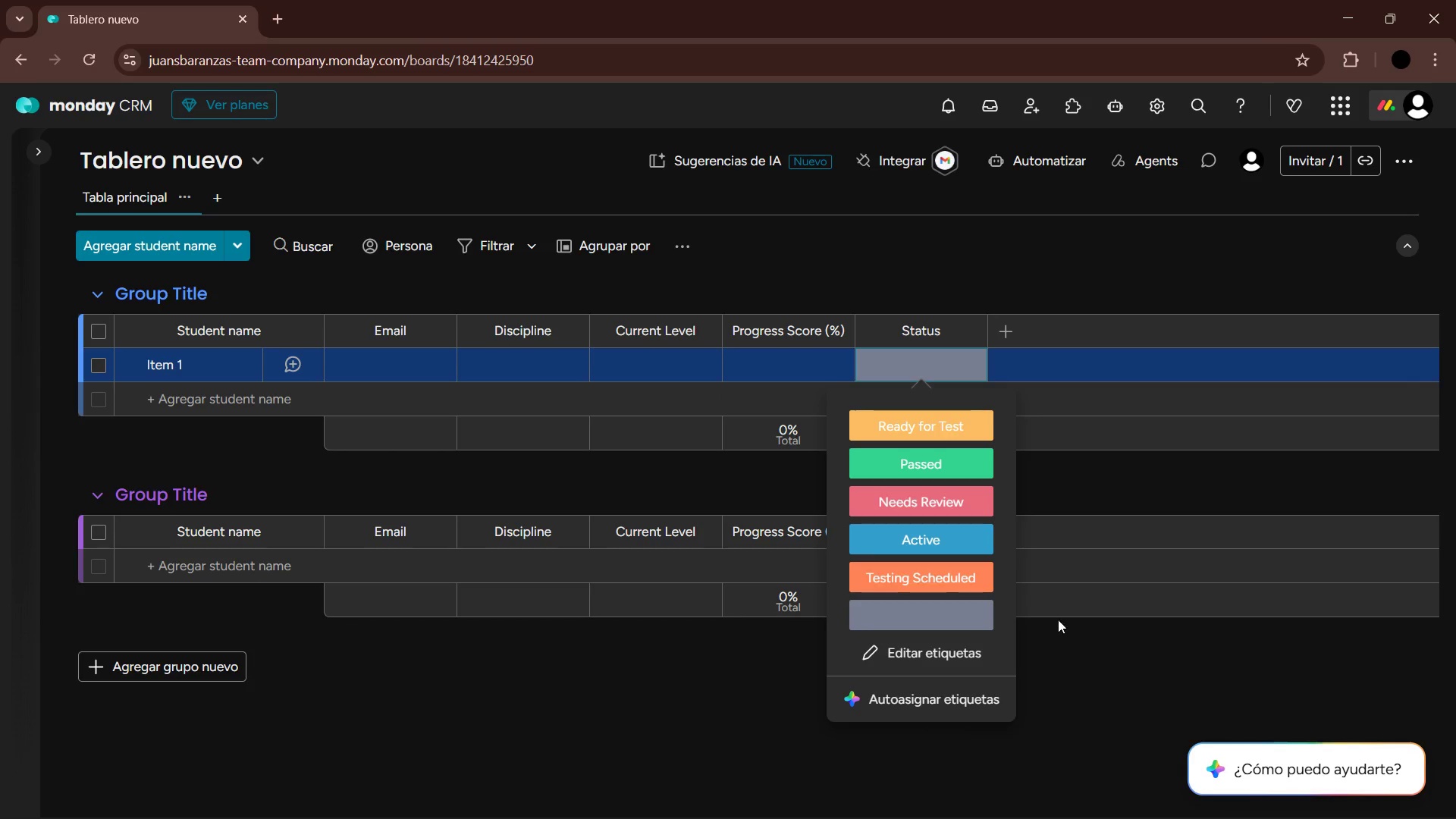 
left_click([897, 654])
 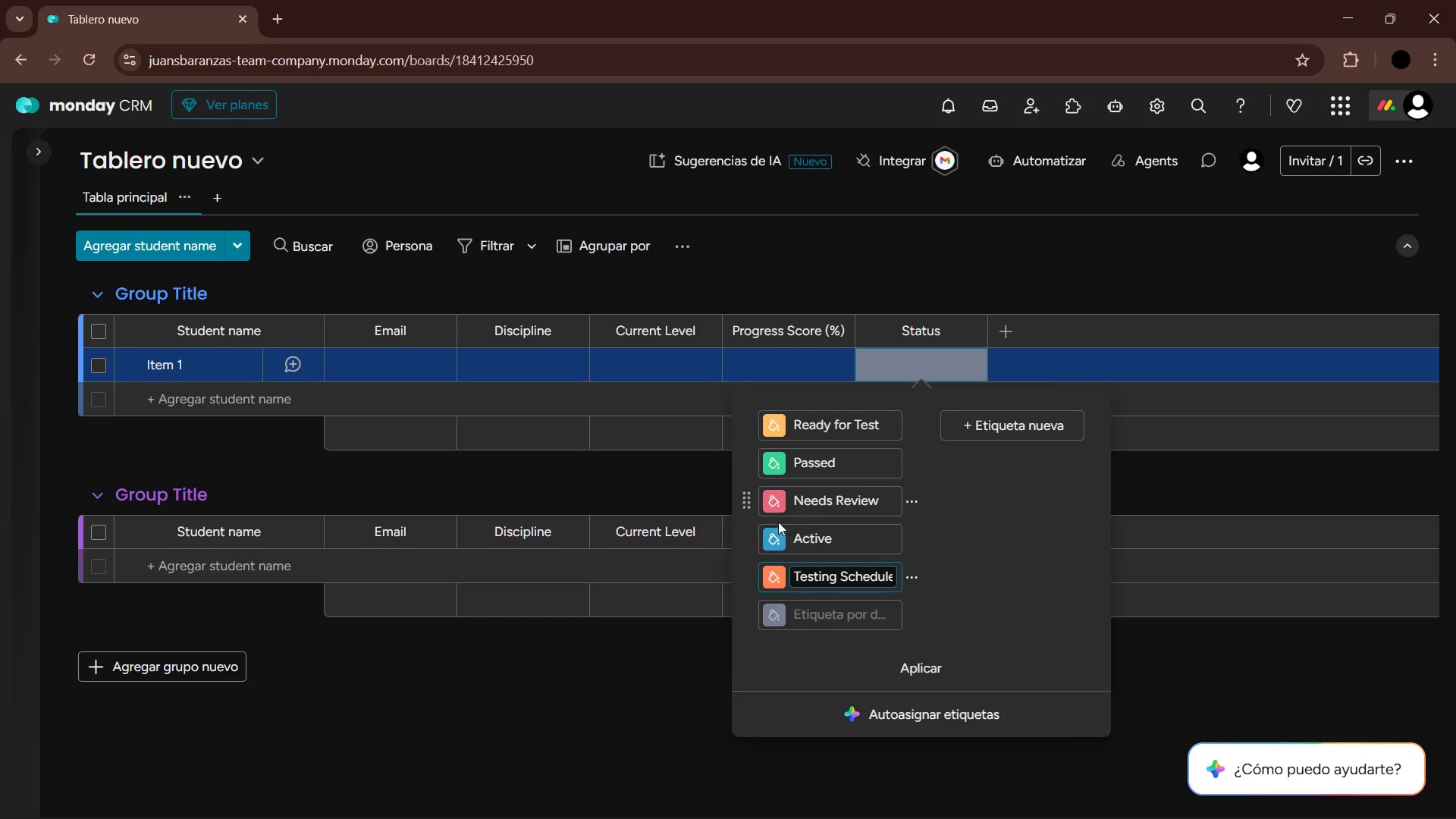 
left_click_drag(start_coordinate=[755, 539], to_coordinate=[752, 422])
 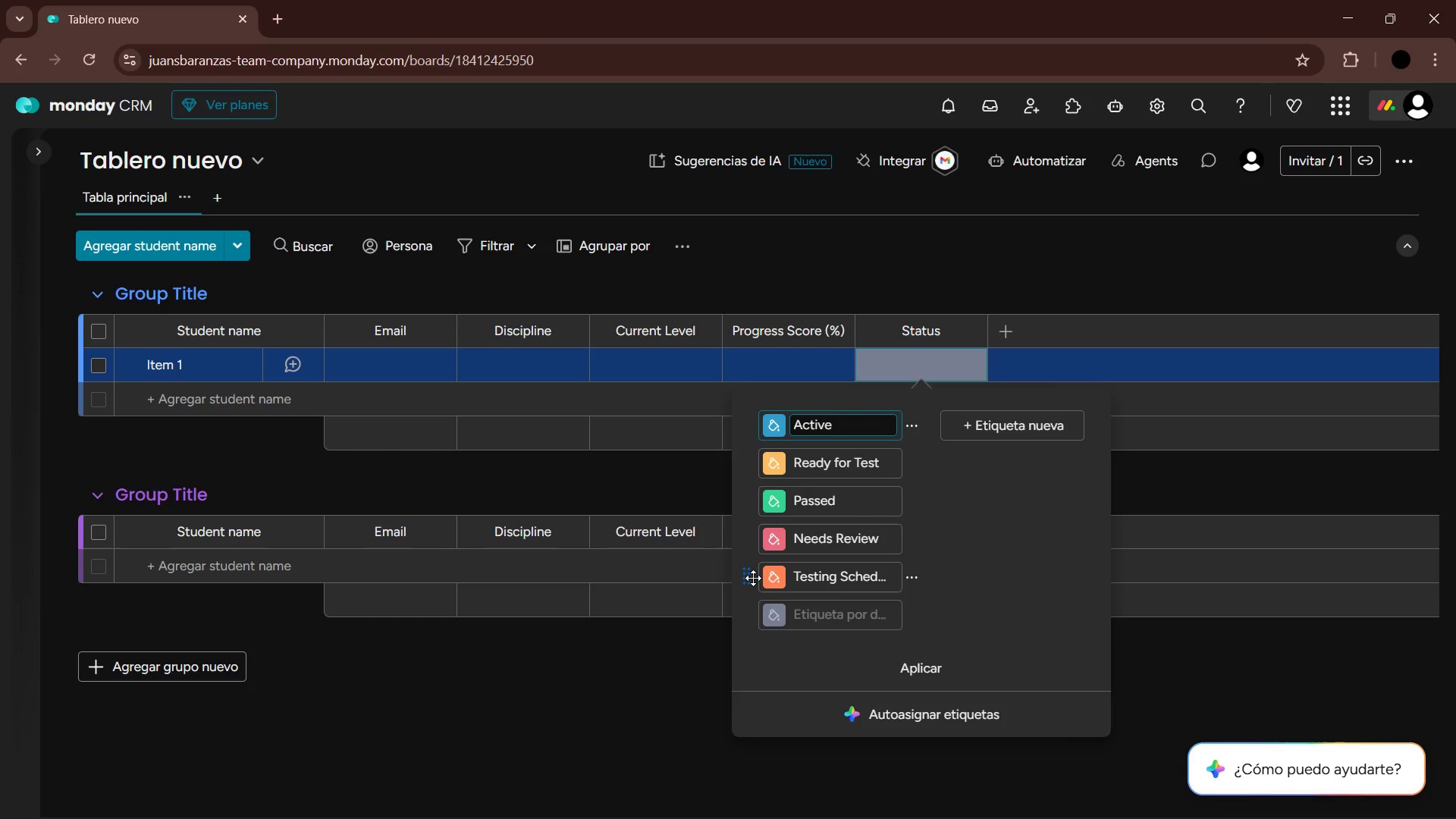 
left_click_drag(start_coordinate=[752, 578], to_coordinate=[745, 482])
 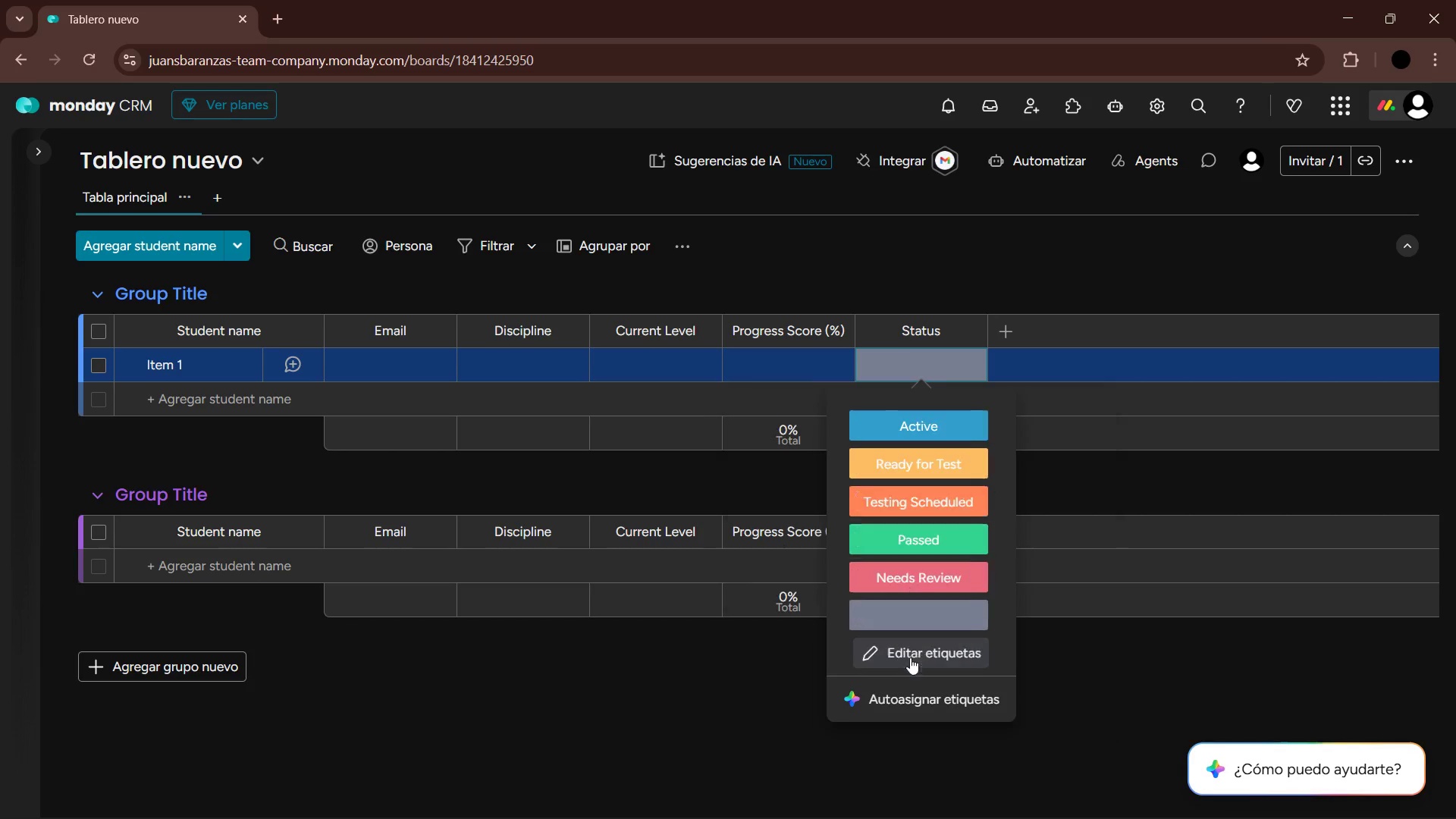 
left_click([1166, 639])
 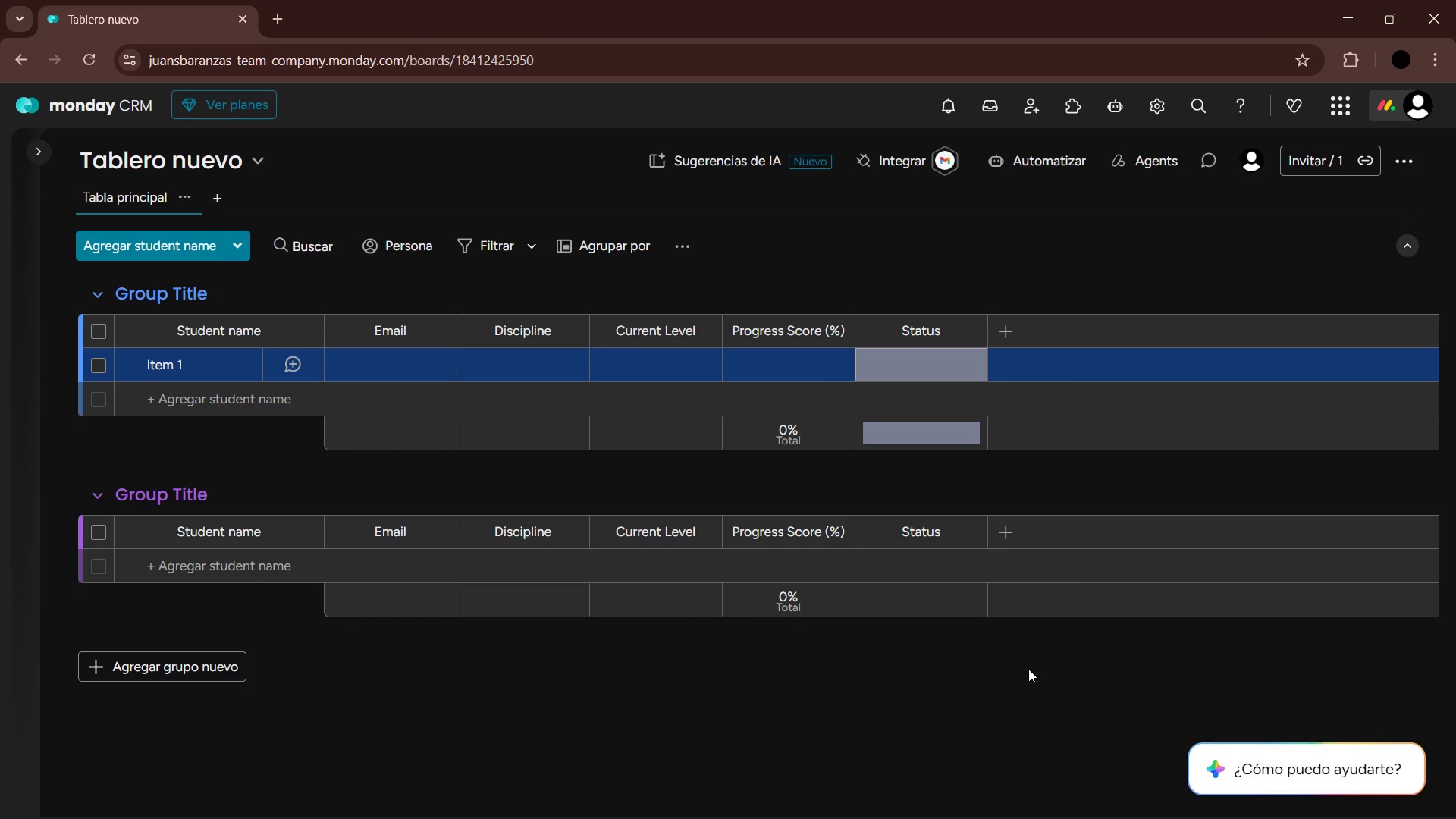 
key(Alt+Tab)
 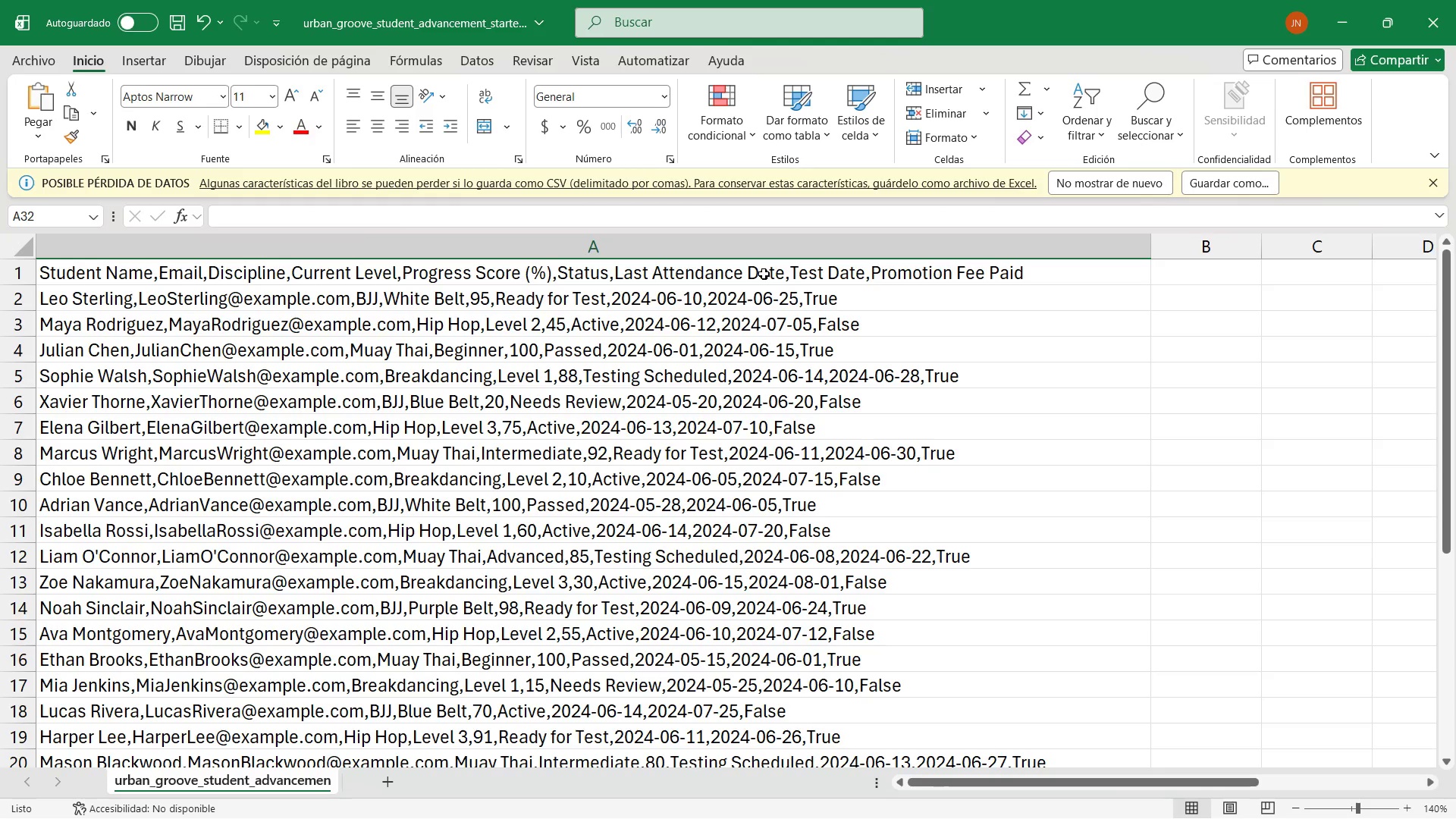 
wait(6.33)
 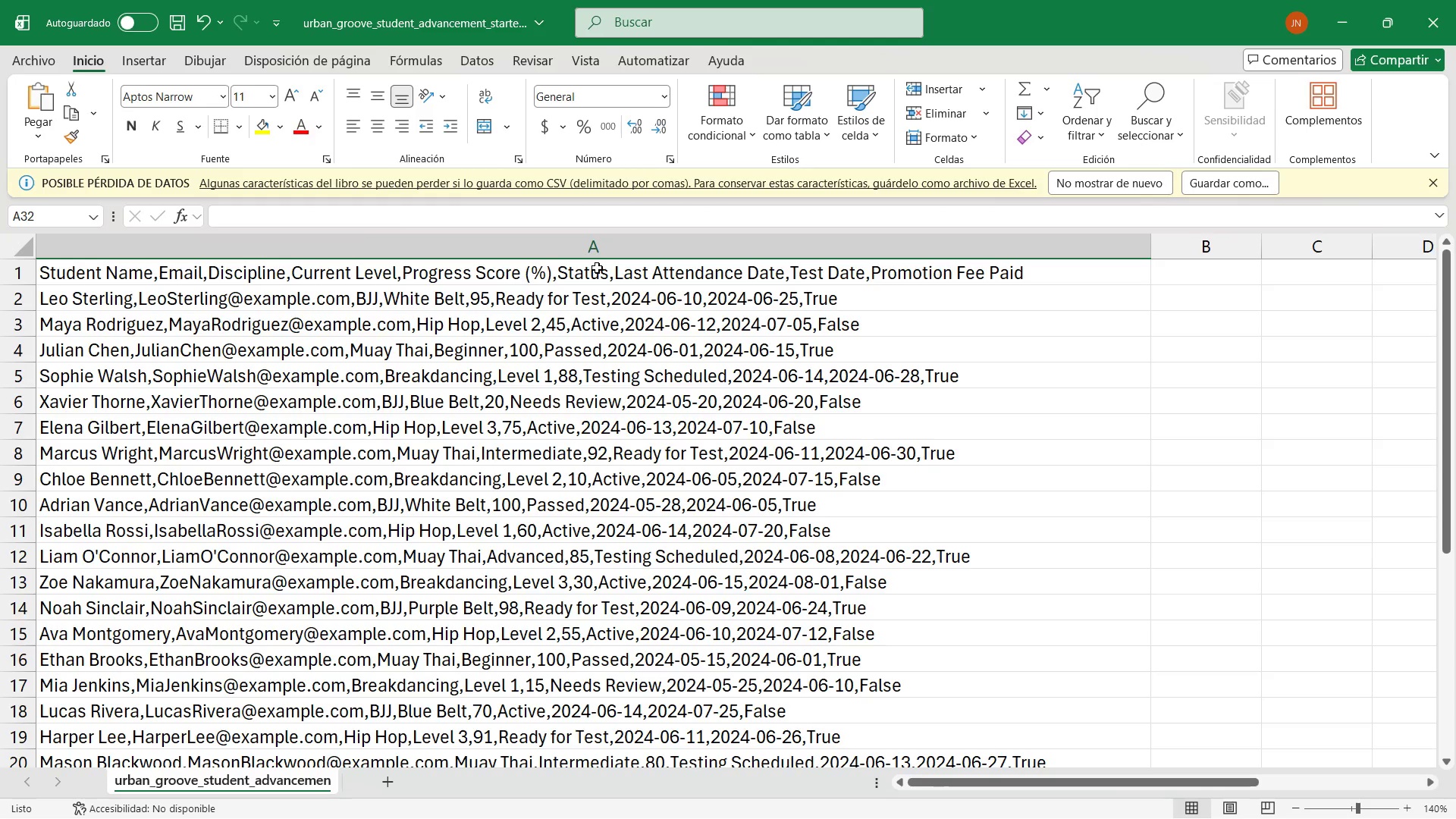 
left_click([645, 280])
 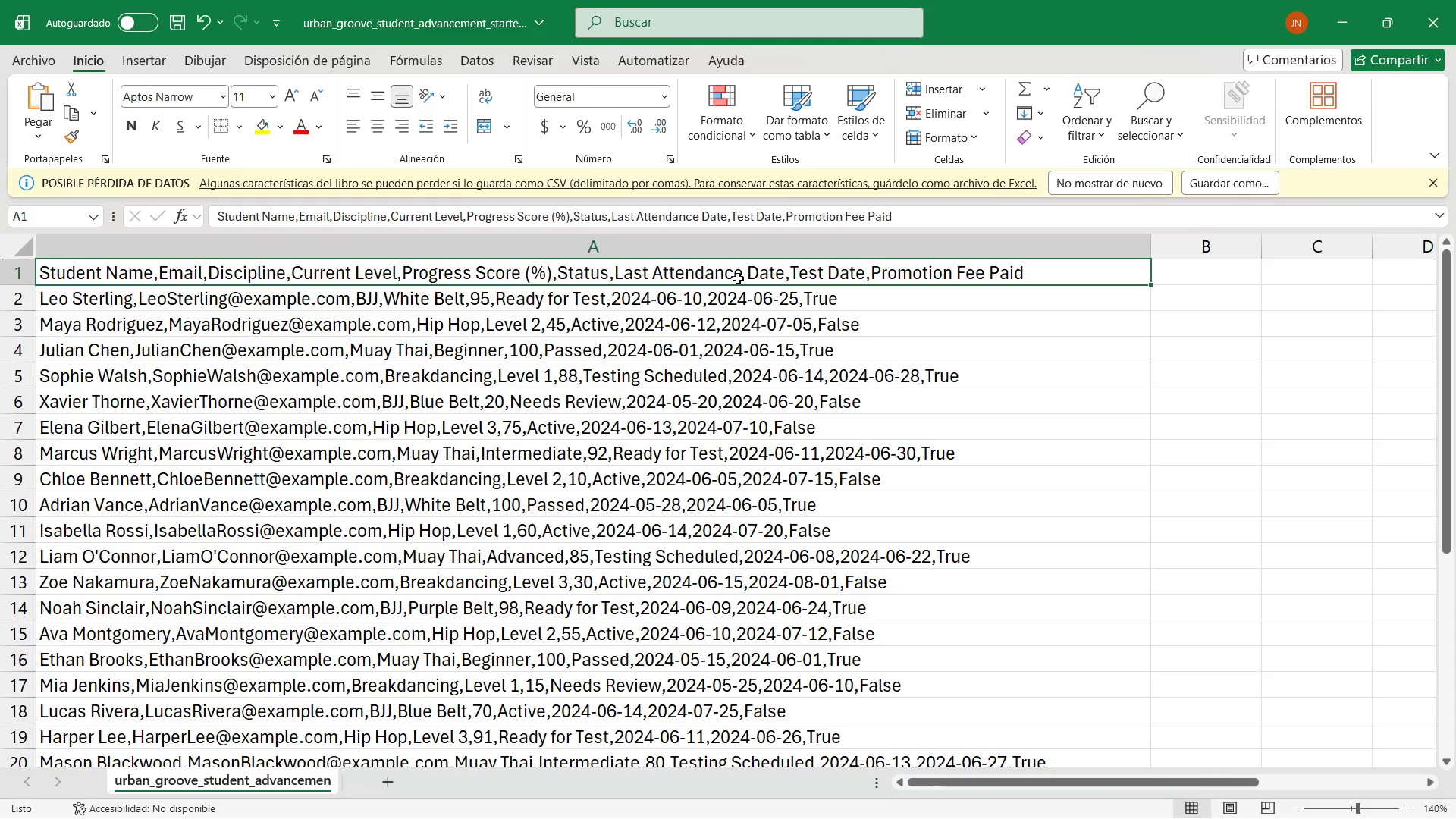 
key(Alt+AltLeft)
 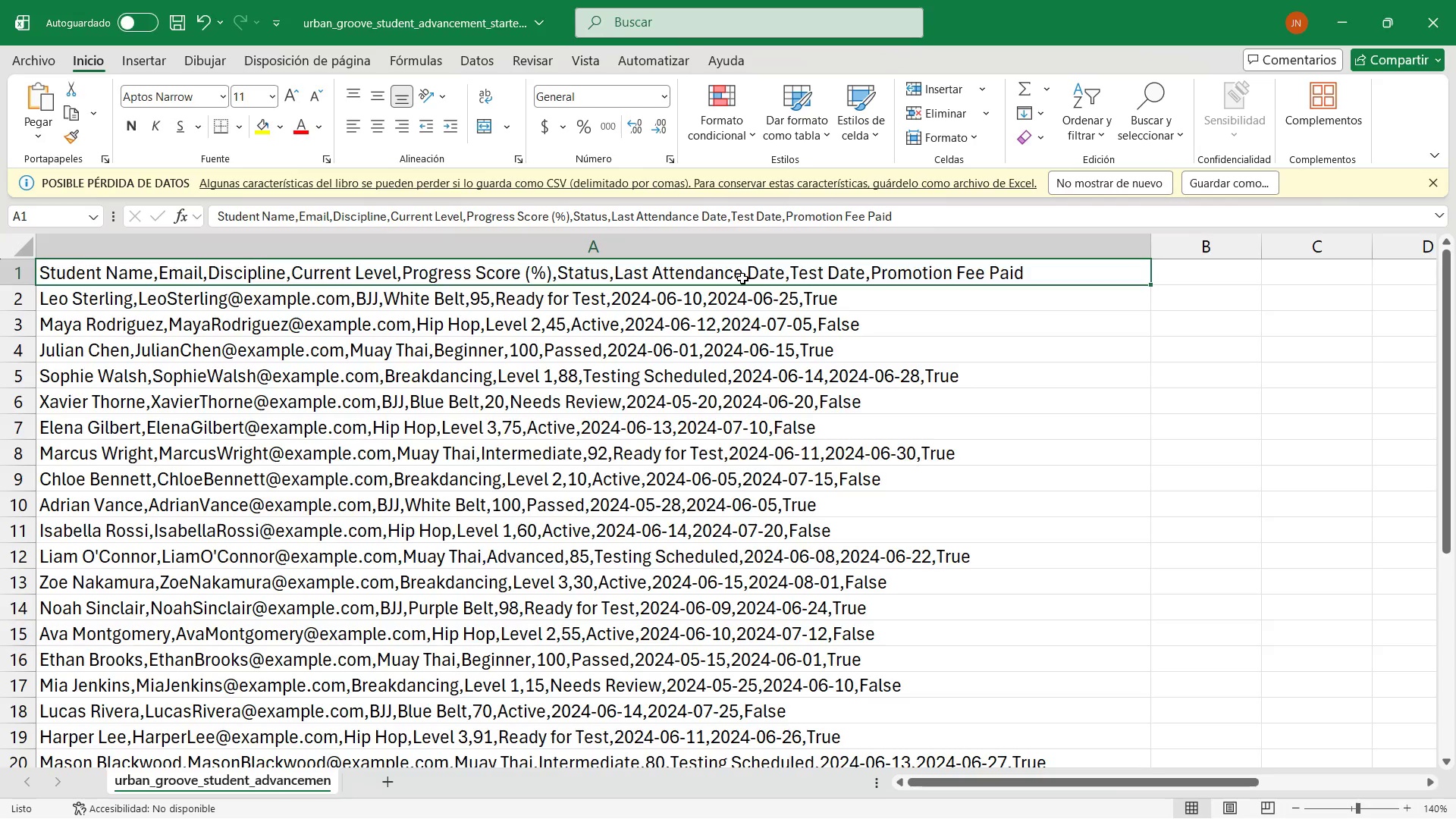 
key(Alt+Tab)
 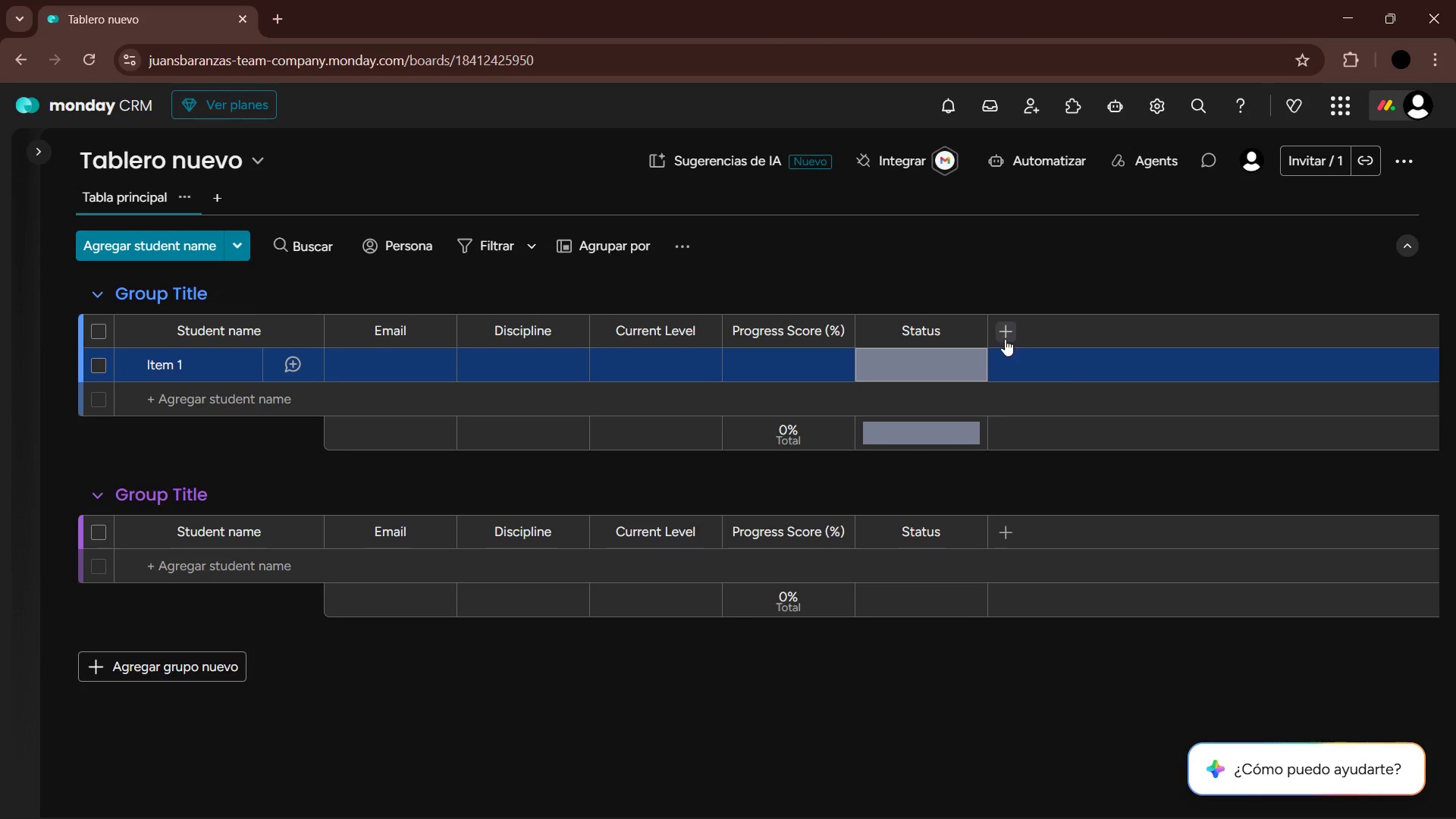 
left_click([1007, 331])
 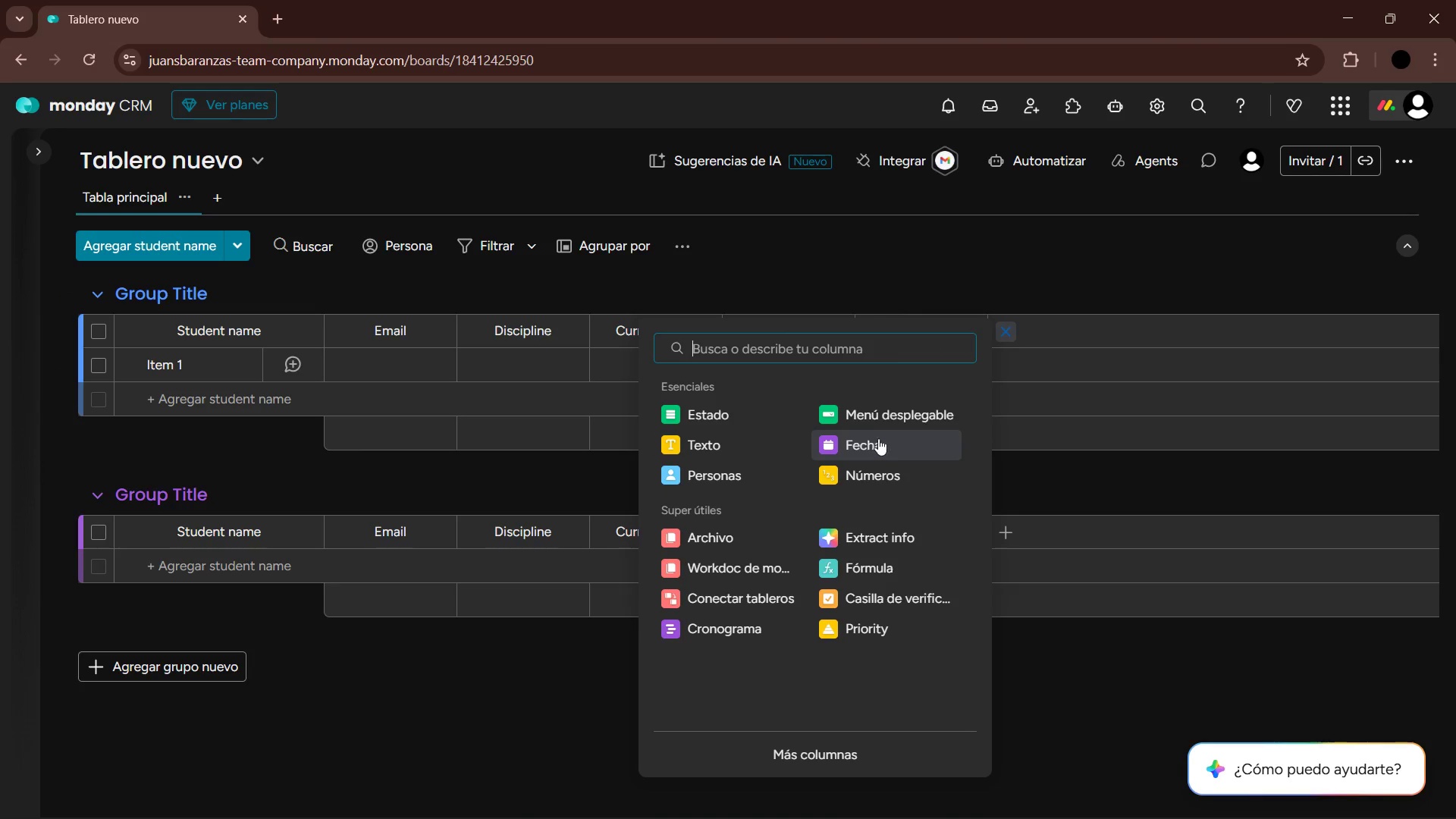 
left_click([896, 445])
 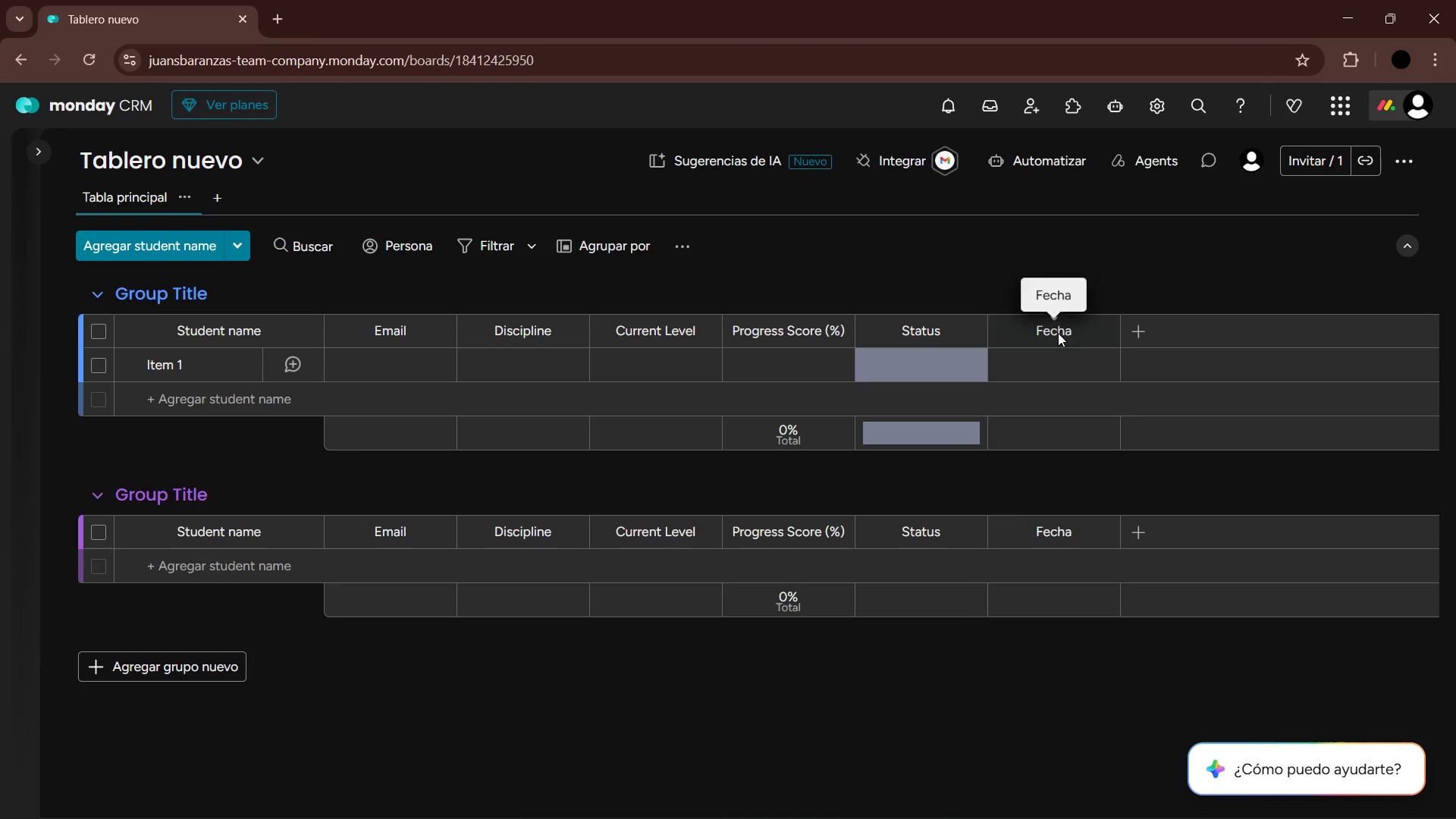 
double_click([1058, 333])
 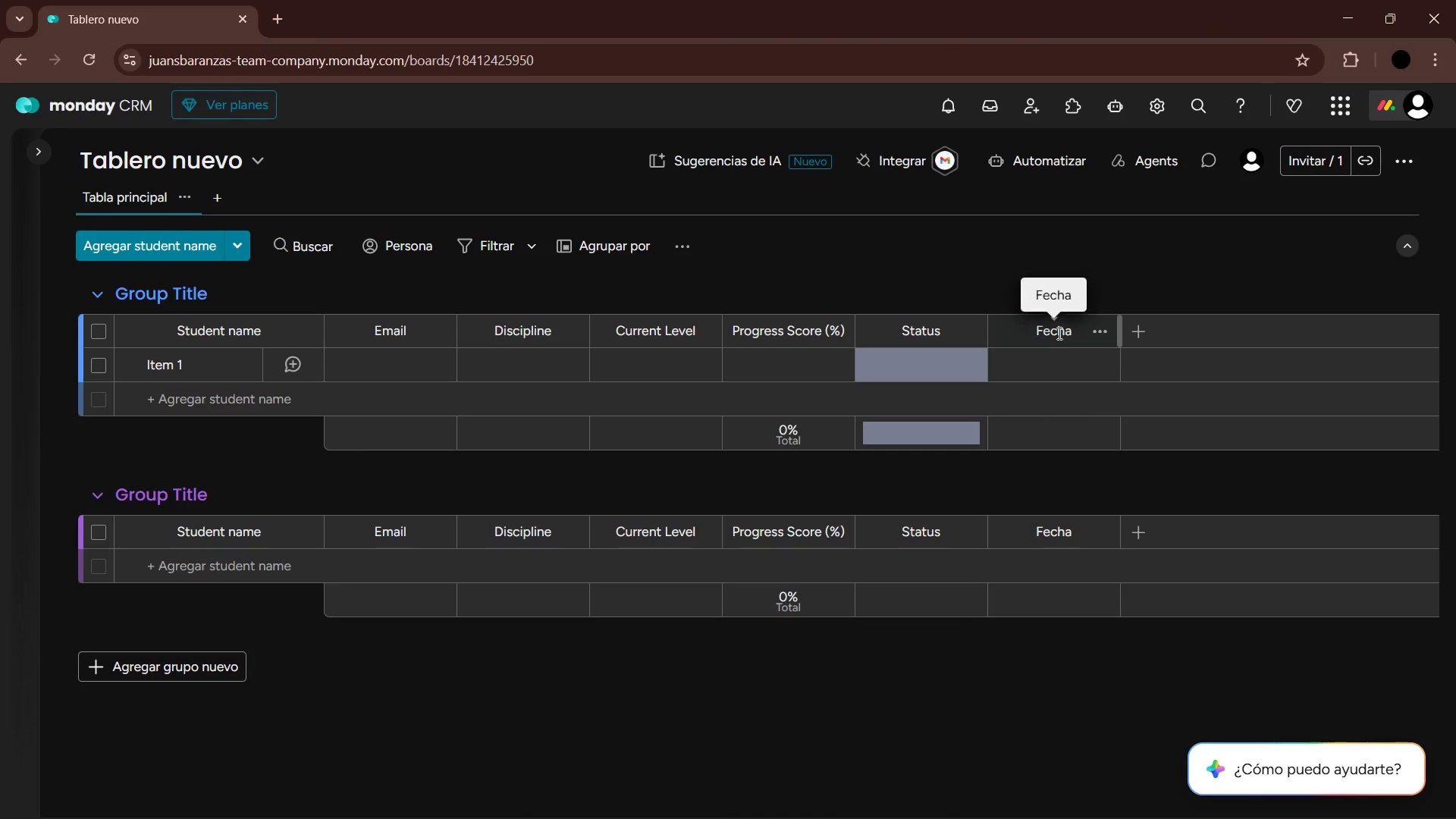 
triple_click([1058, 333])
 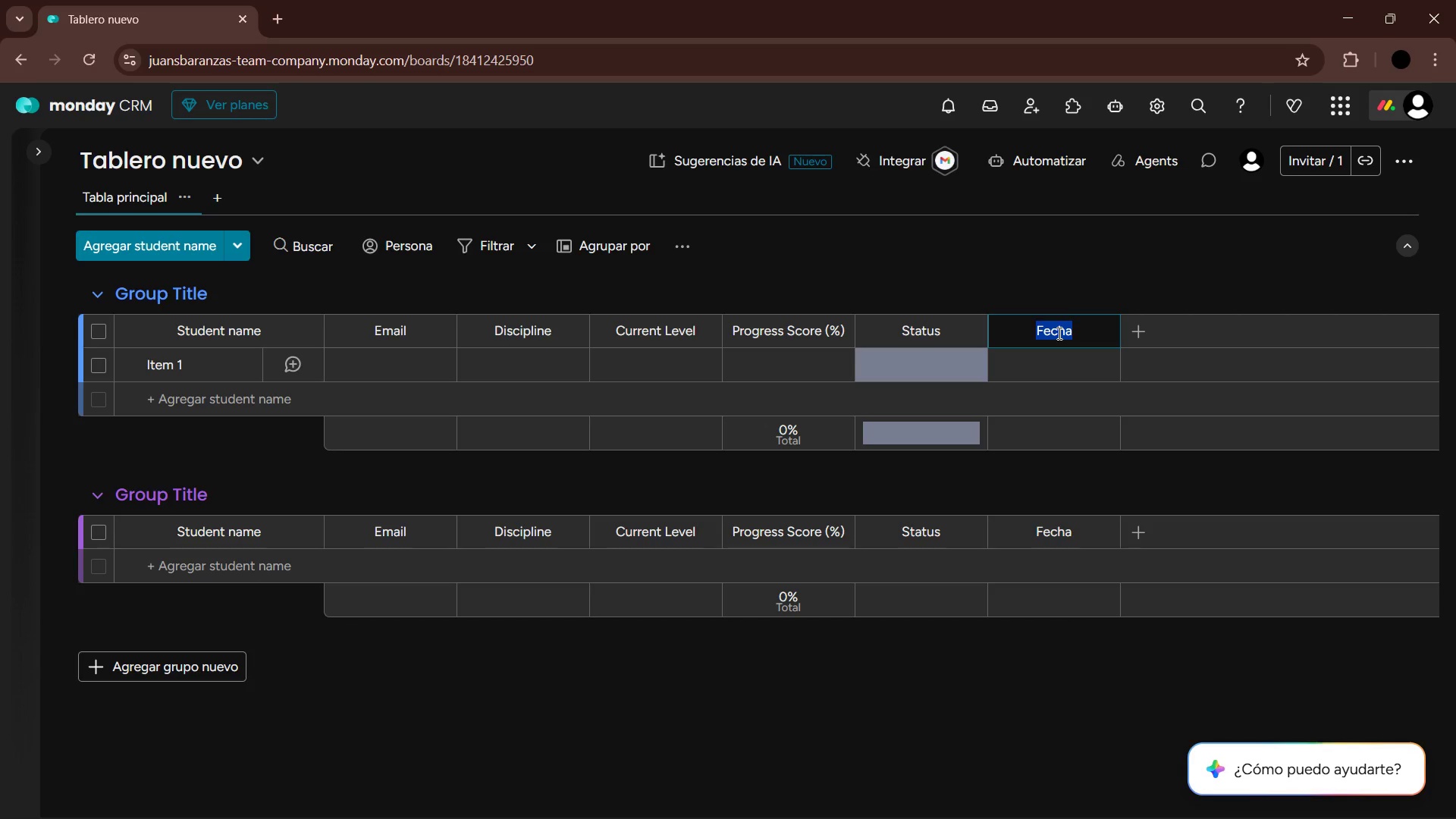 
type(Last Attenta)
key(Backspace)
key(Backspace)
type(dance )
 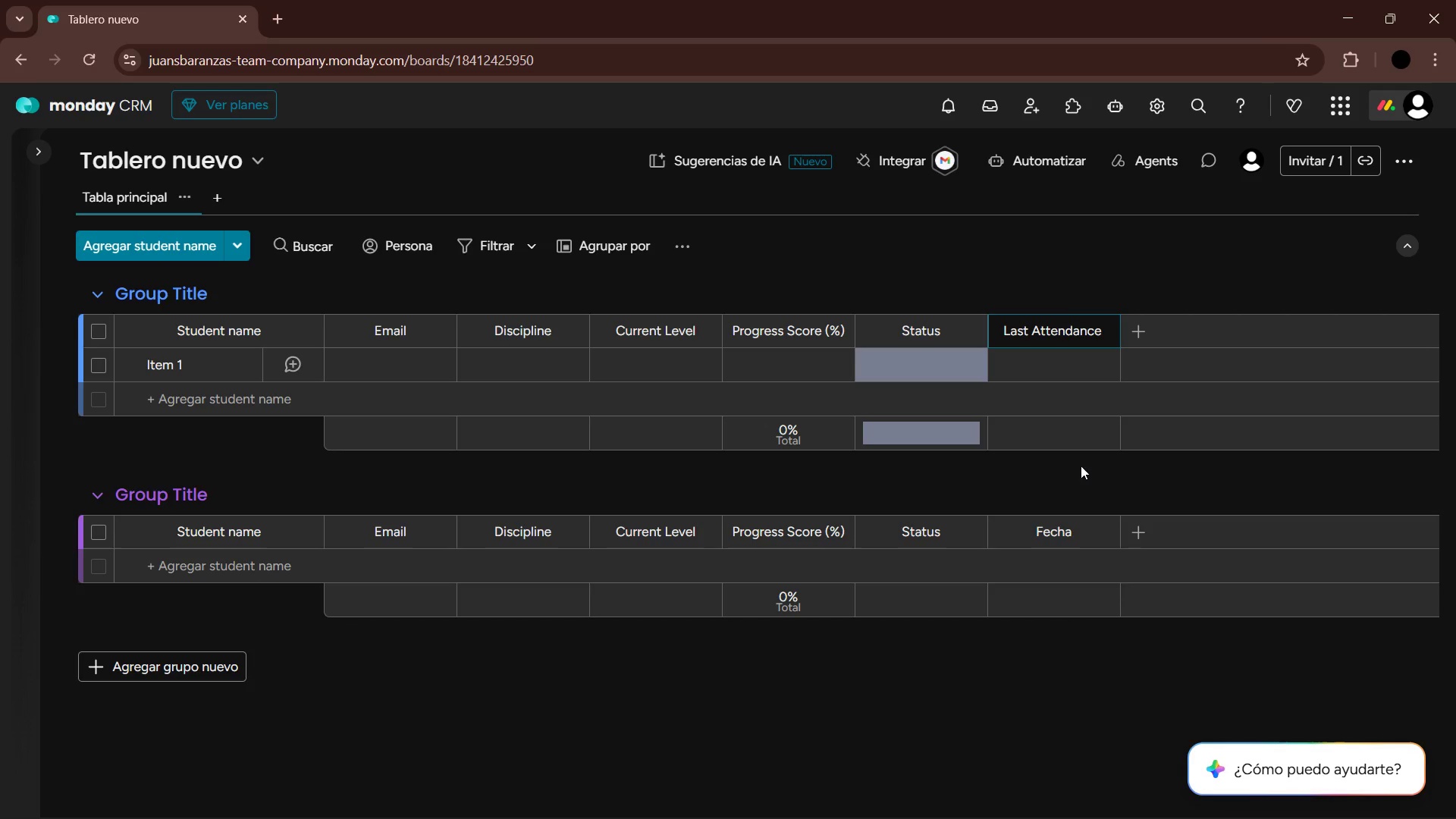 
key(Alt+AltLeft)
 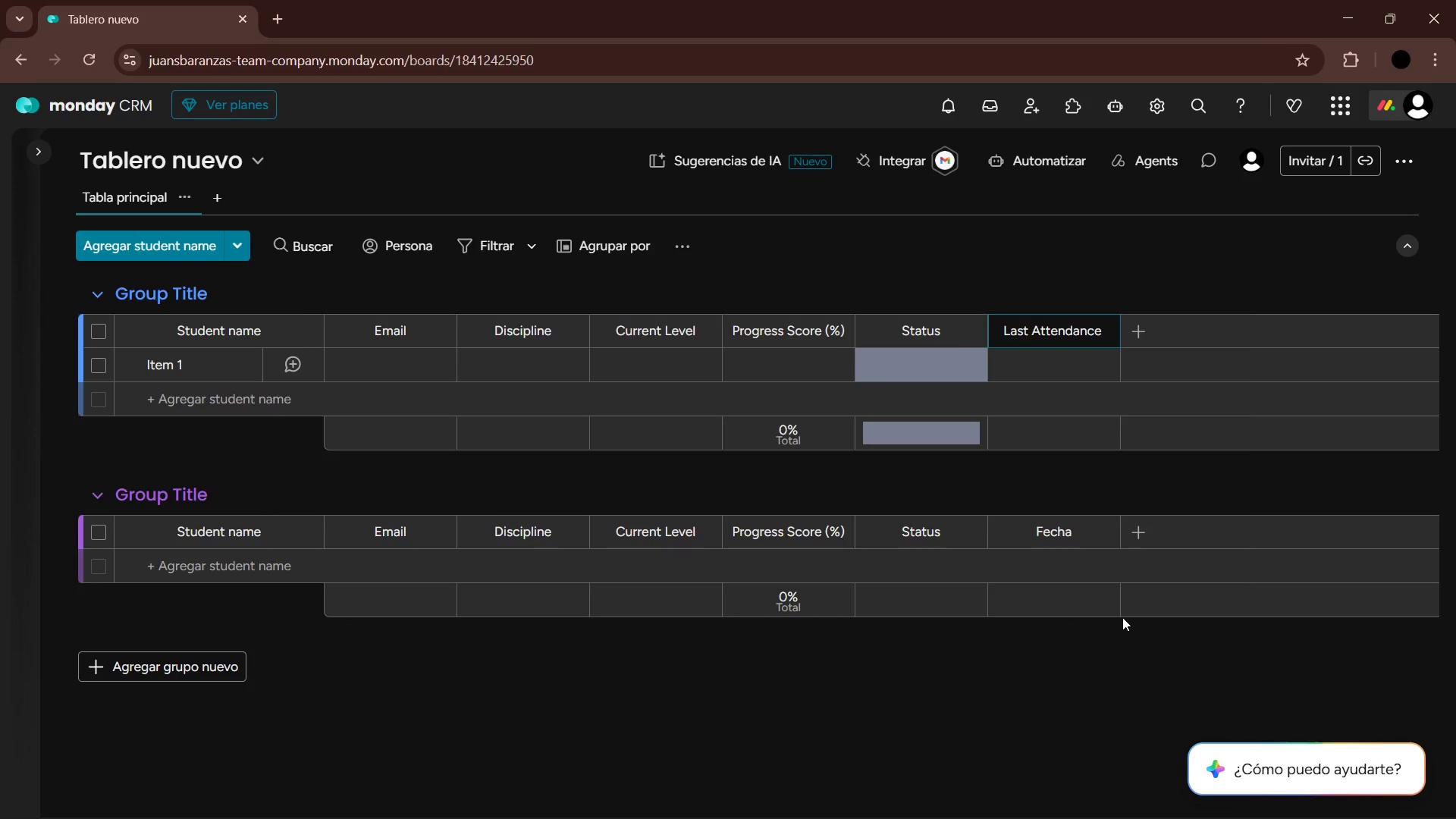 
key(Alt+Tab)
 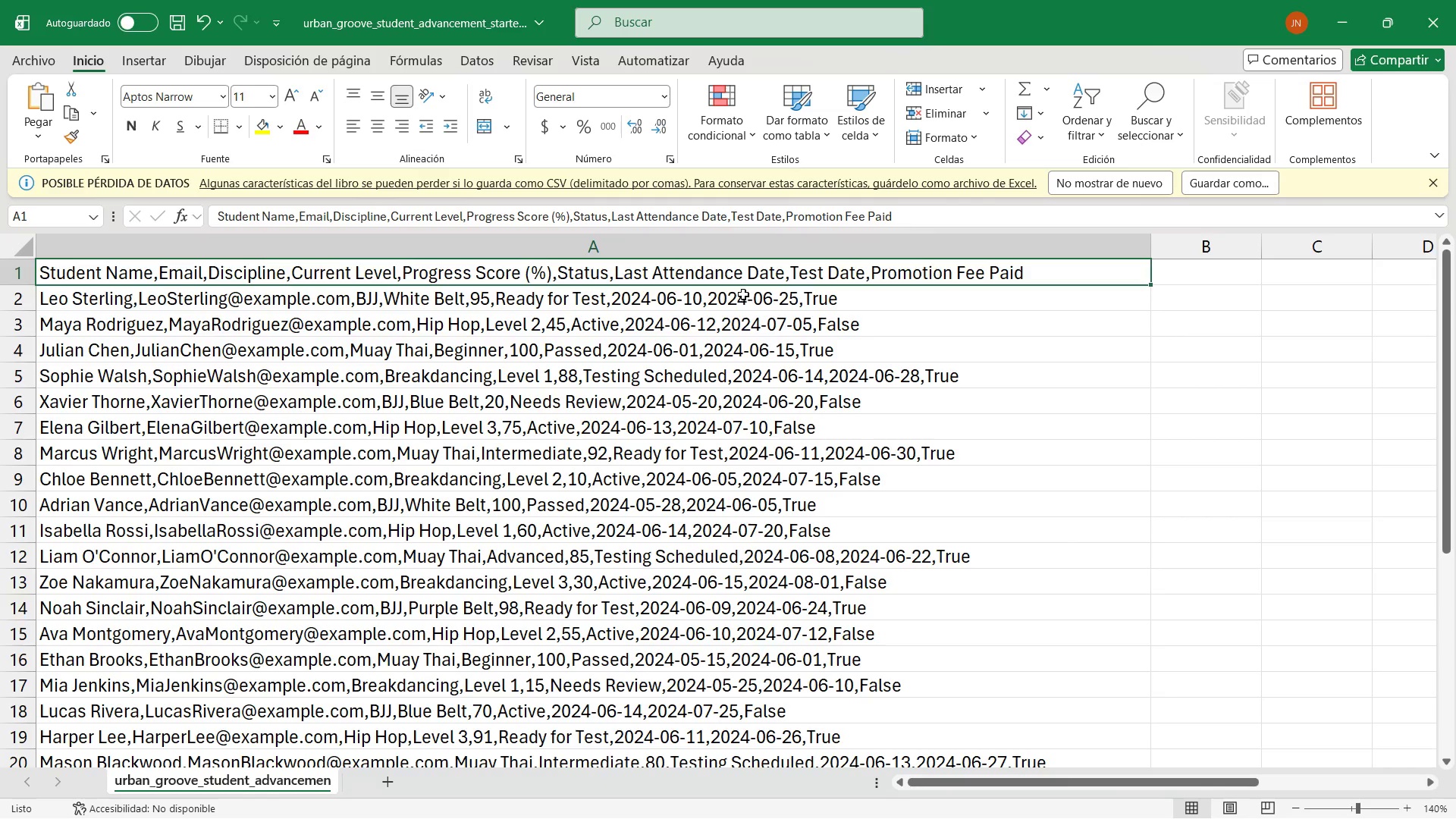 
key(Alt+AltLeft)
 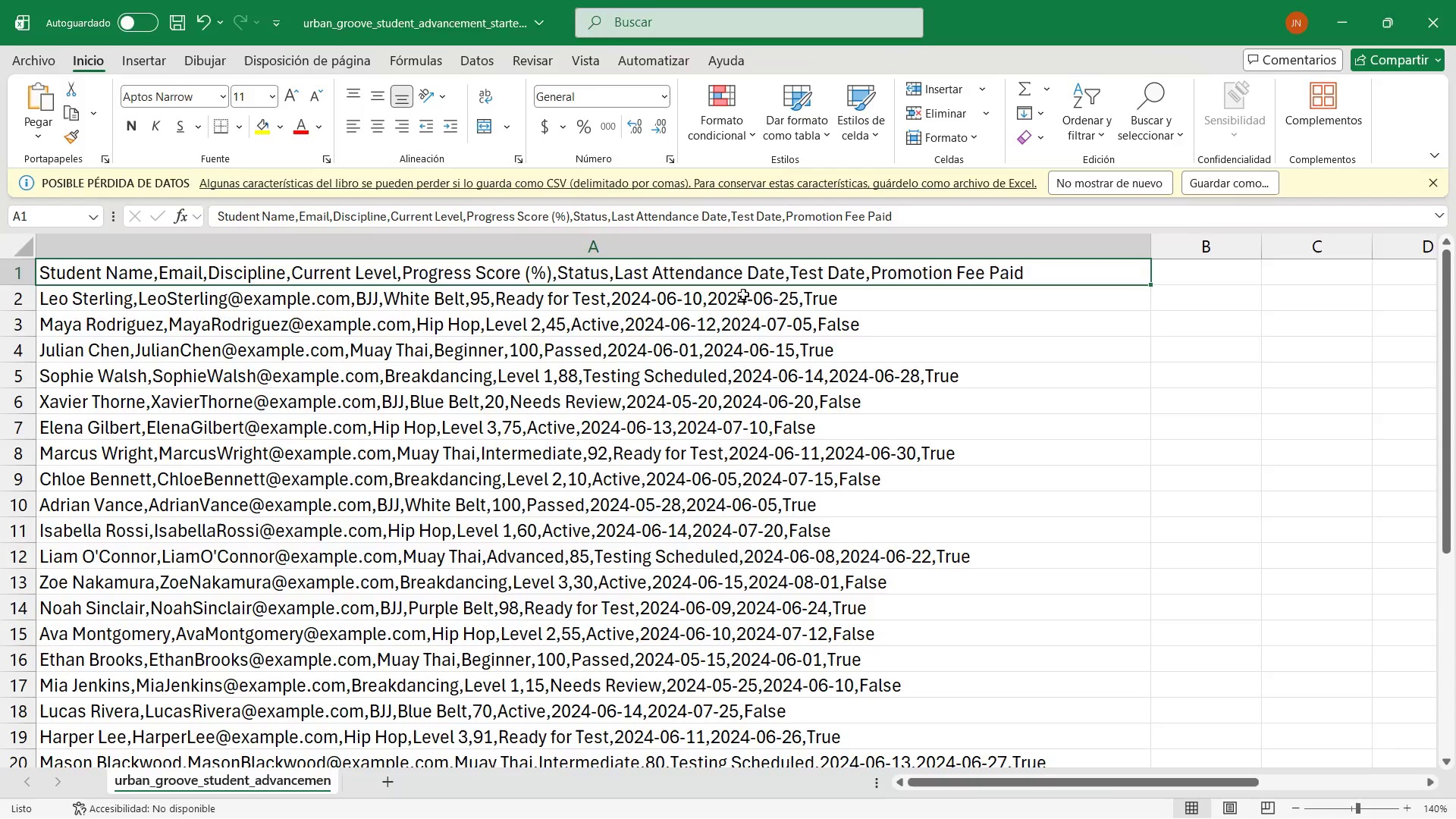 
key(Alt+Tab)
 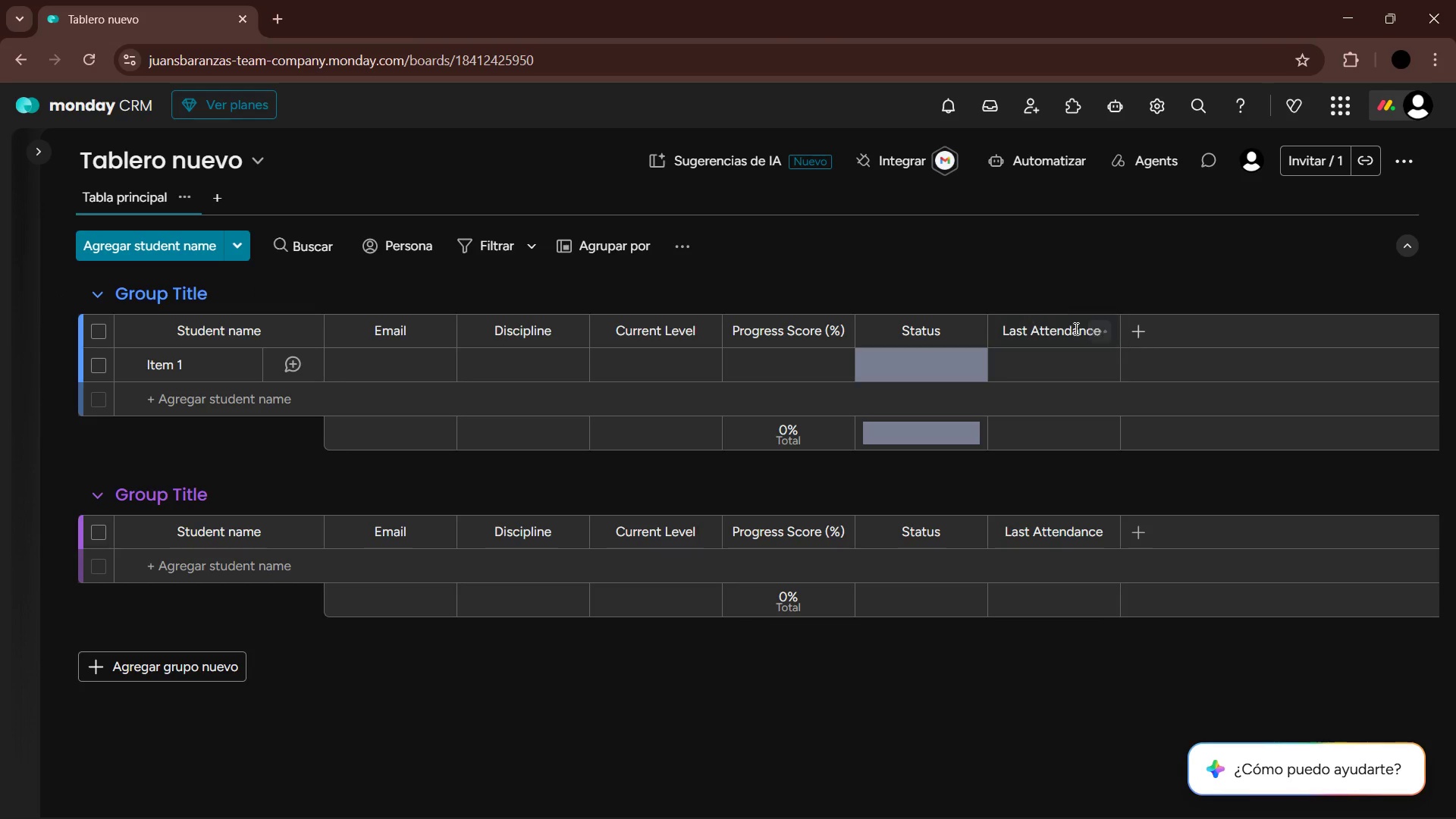 
left_click([1068, 328])
 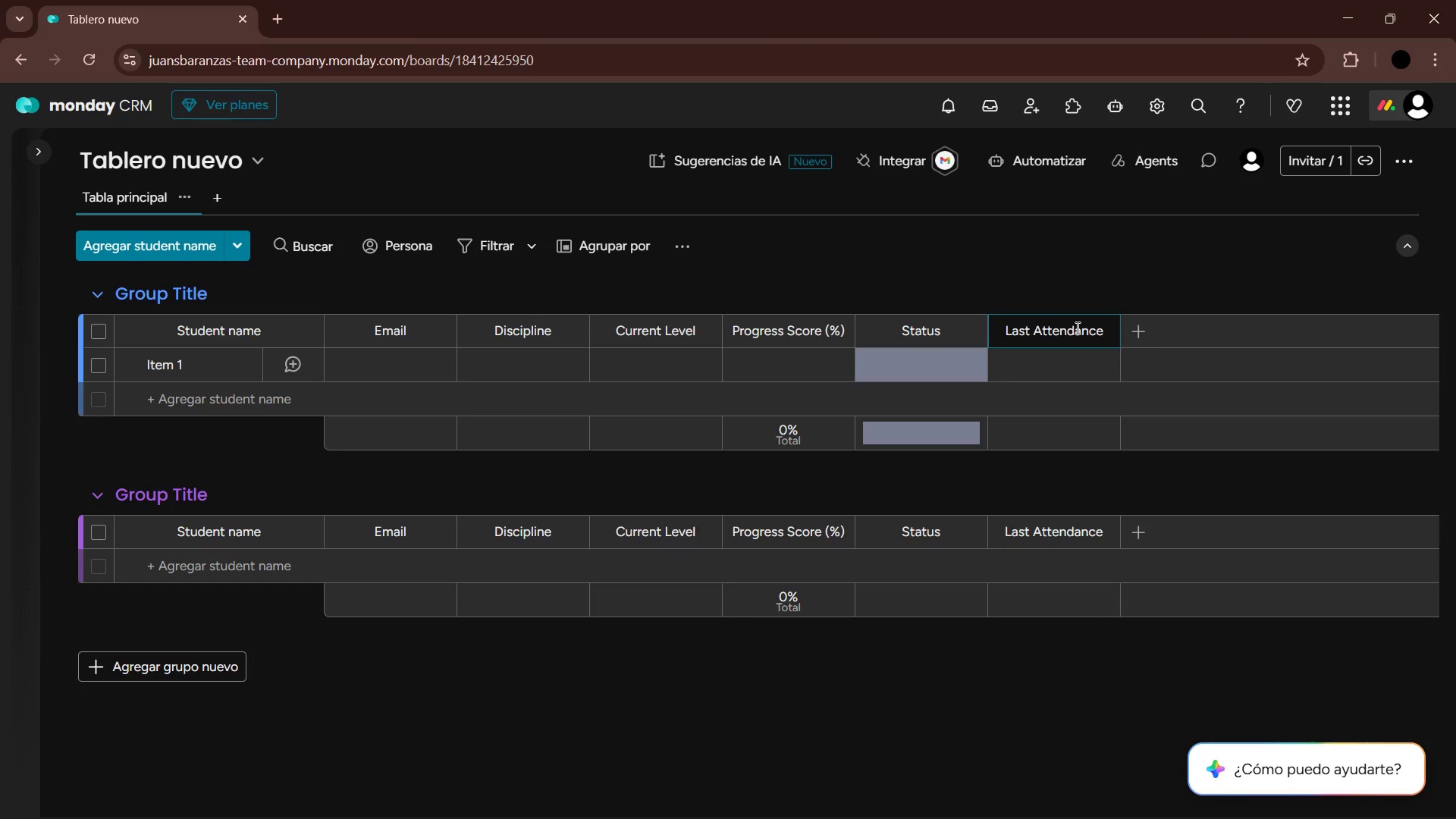 
type( Datew)
key(Backspace)
key(Backspace)
type(e)
 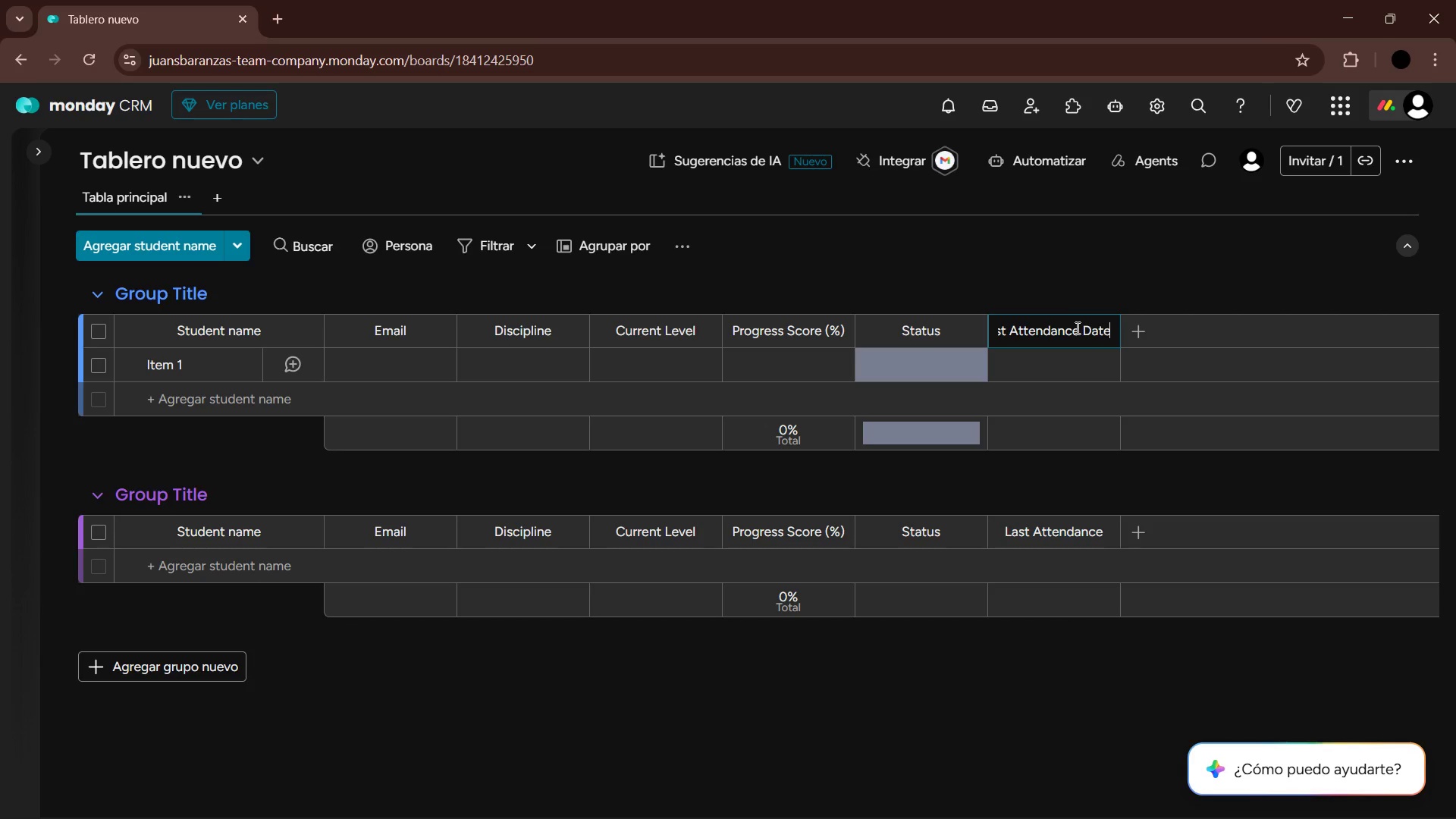 
key(Enter)
 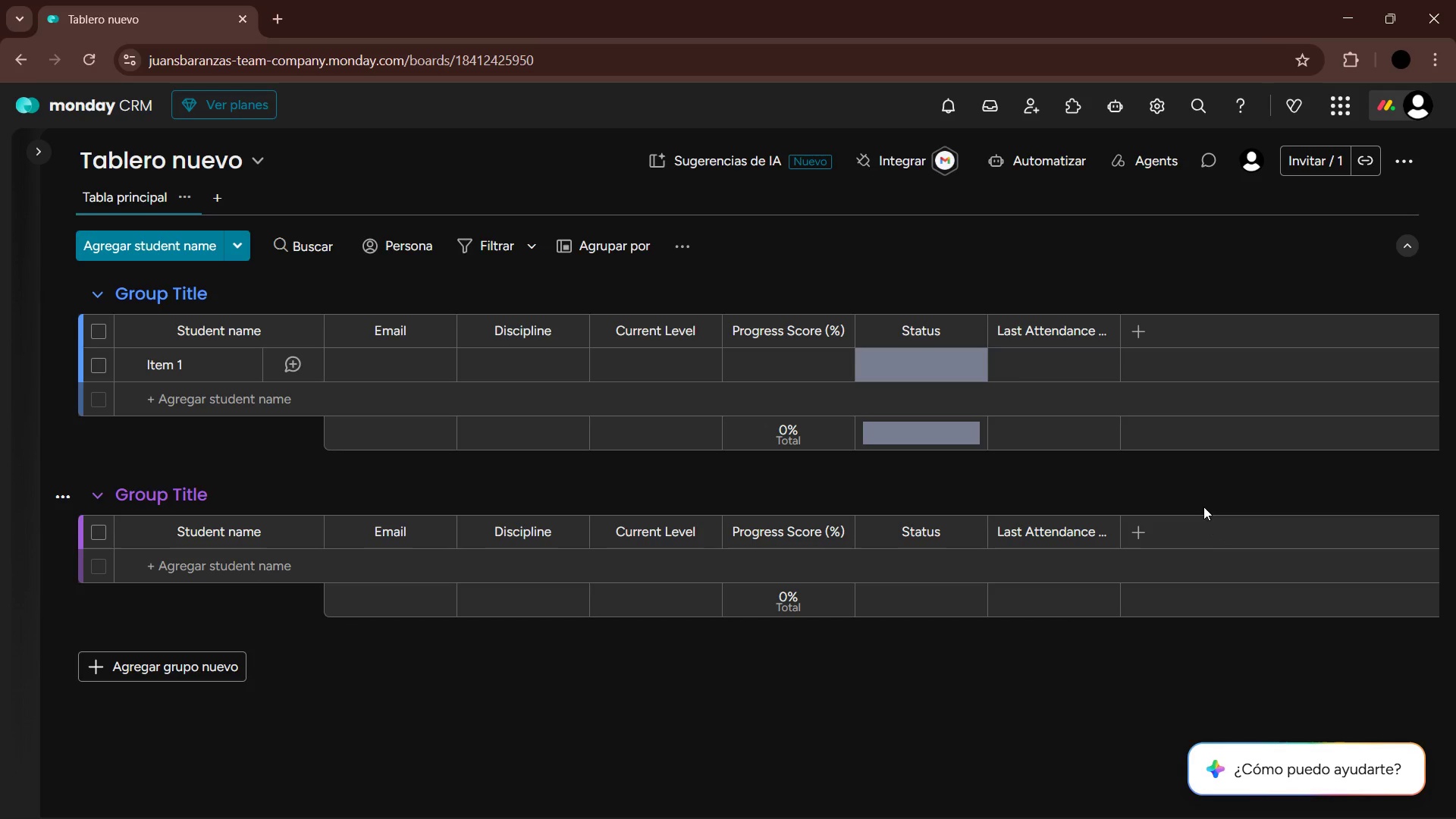 
key(Alt+AltLeft)
 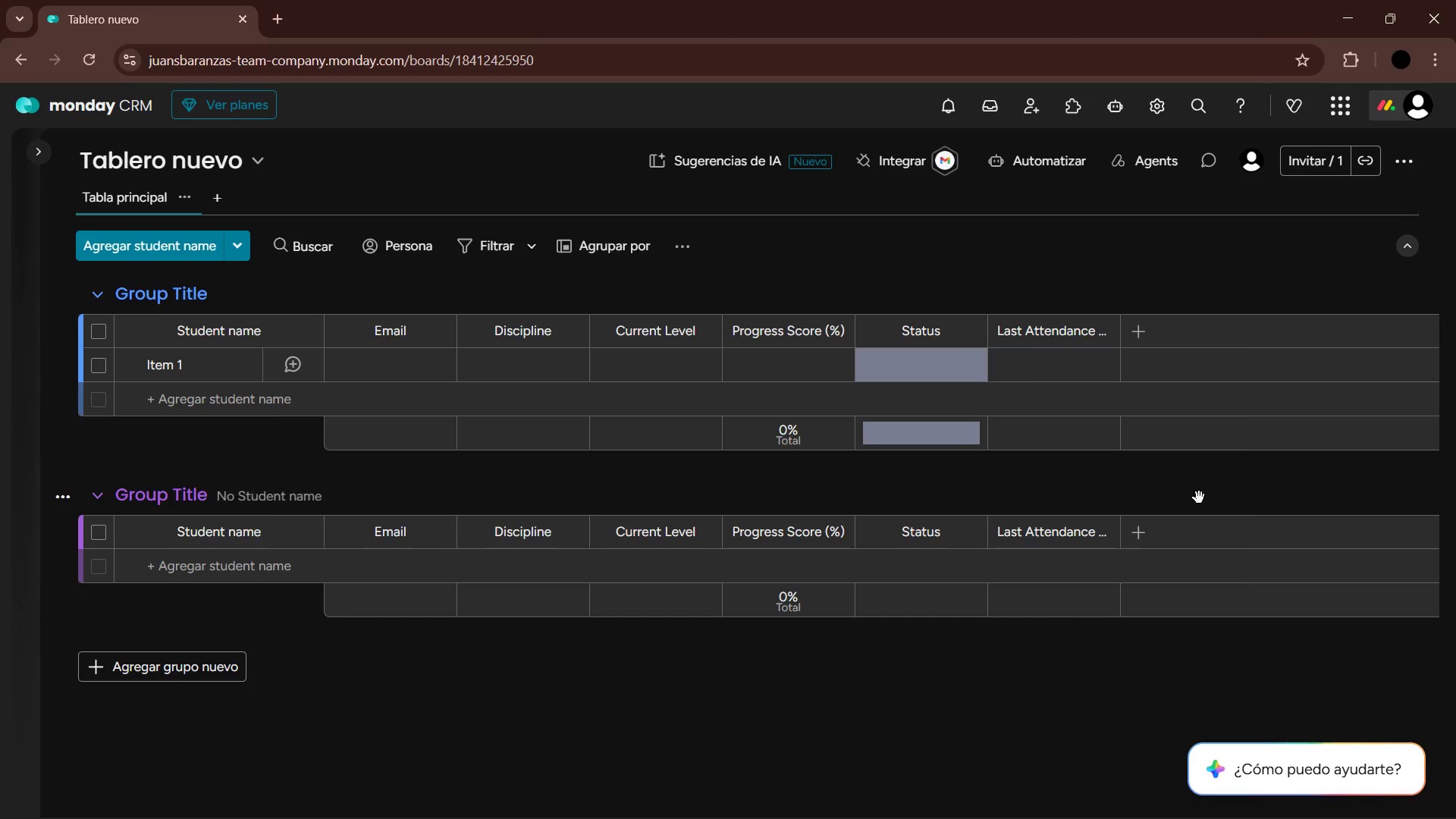 
key(Alt+Tab)
 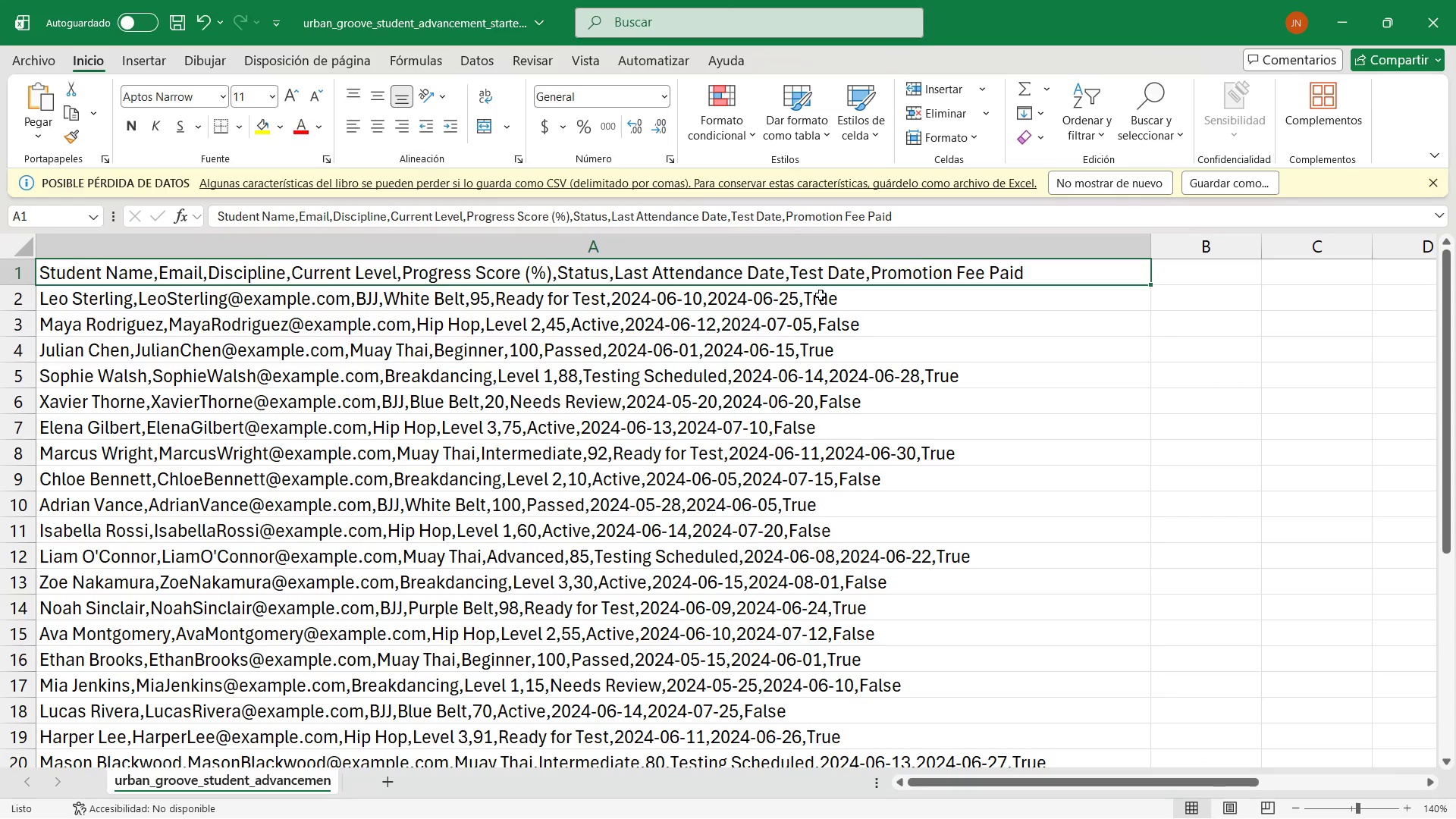 
wait(5.2)
 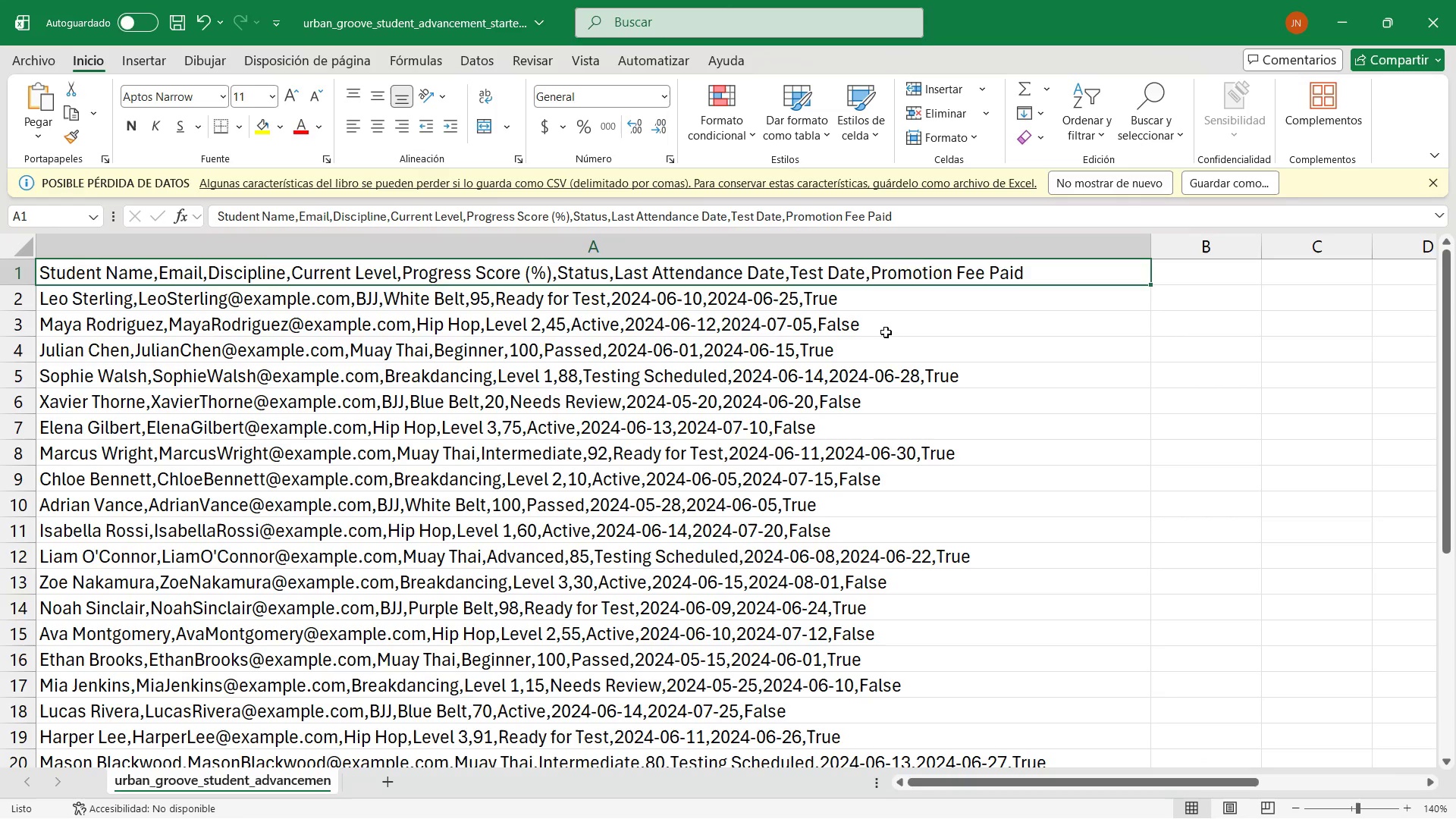 
key(Alt+Tab)
 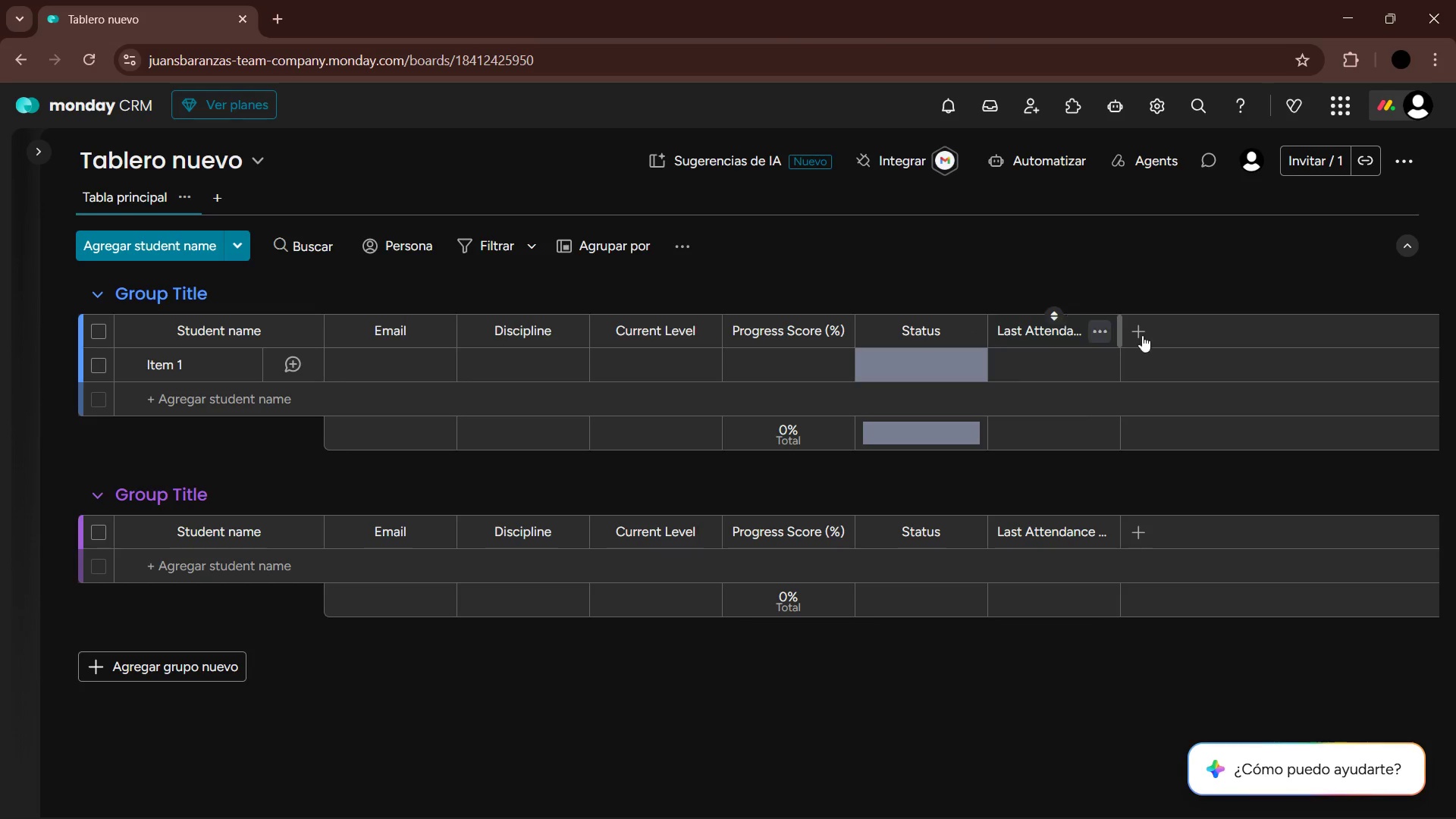 
left_click([1132, 322])
 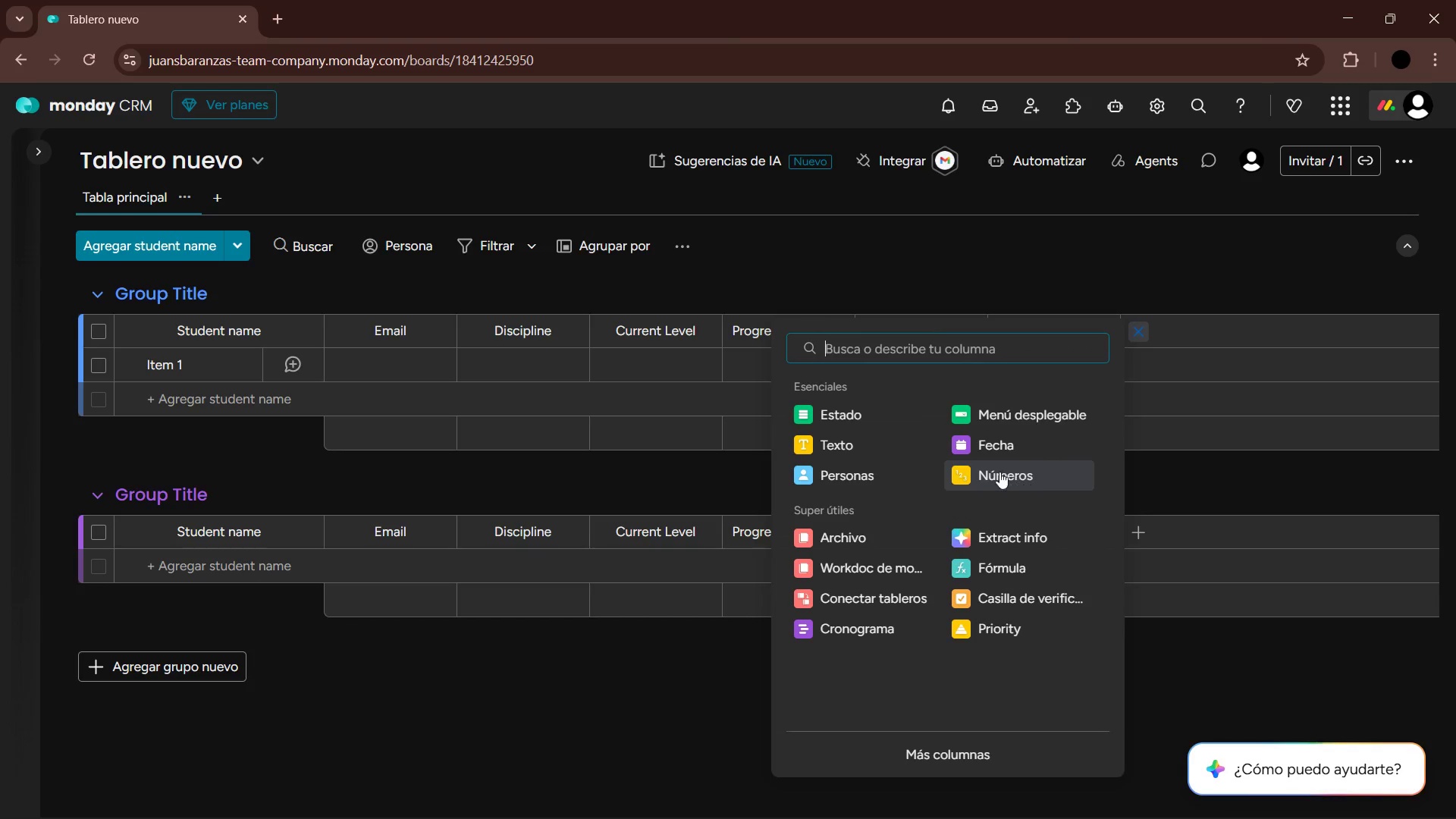 
left_click([1000, 449])
 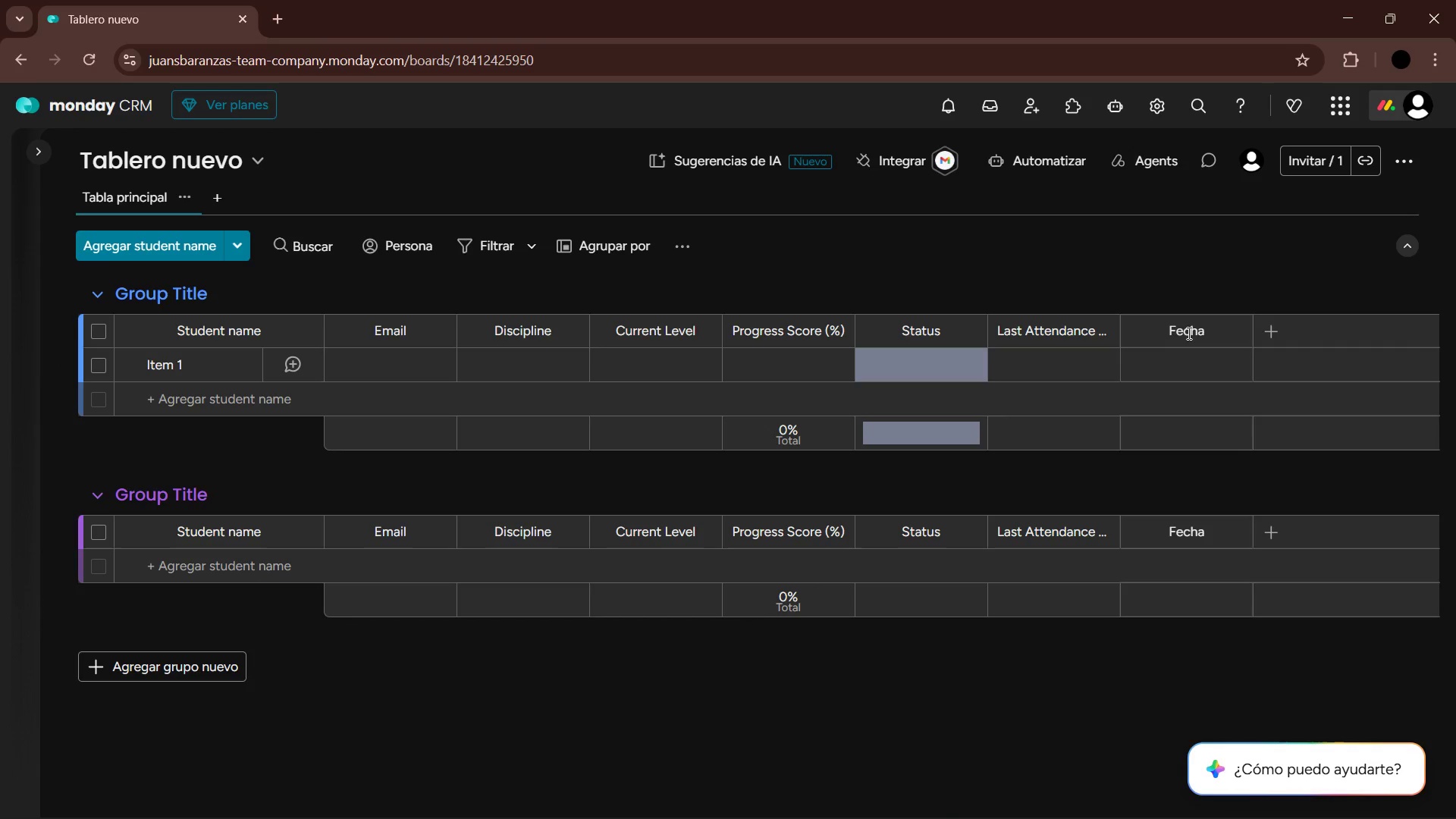 
double_click([1188, 333])
 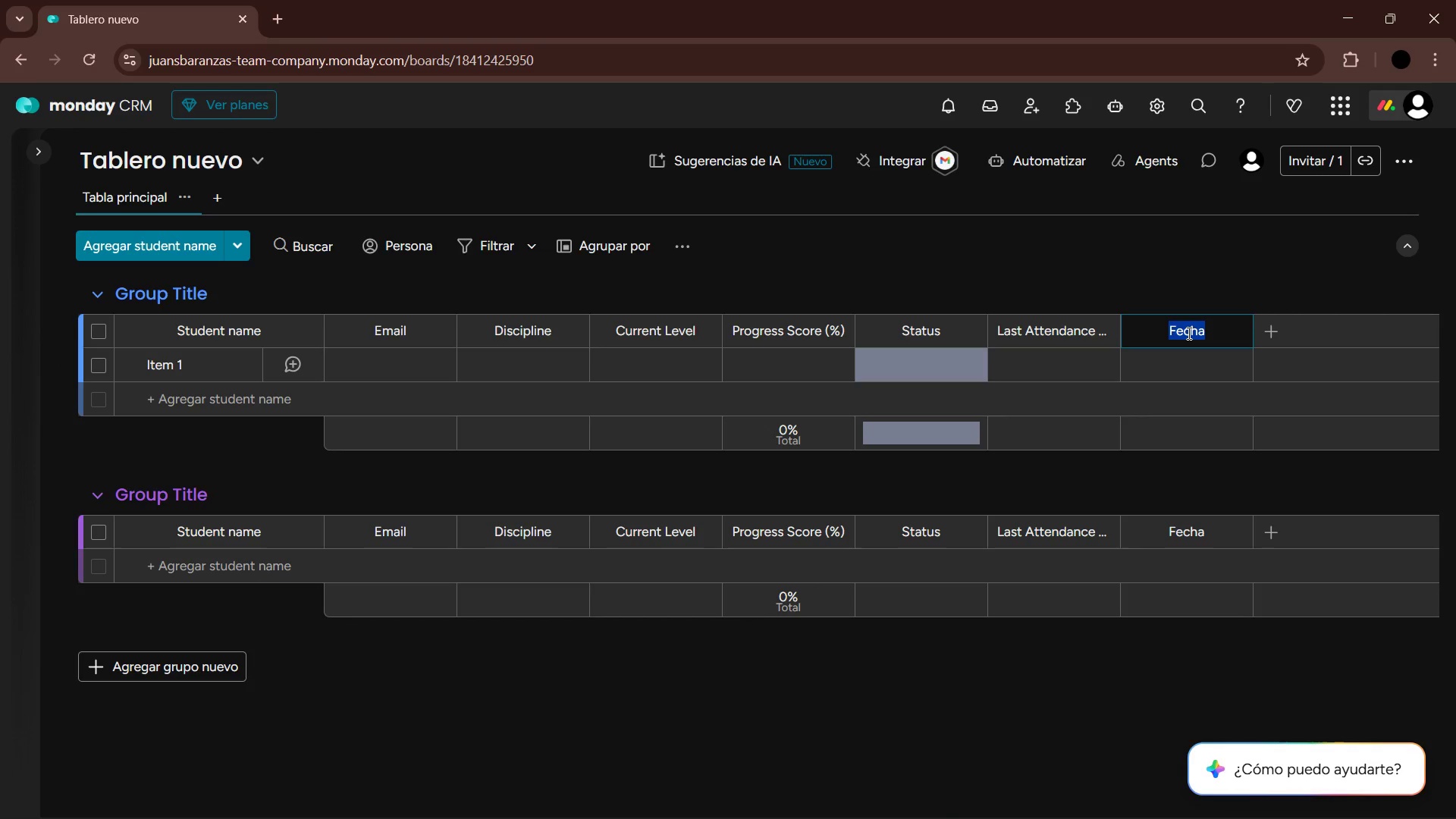 
type(Test S]Date )
 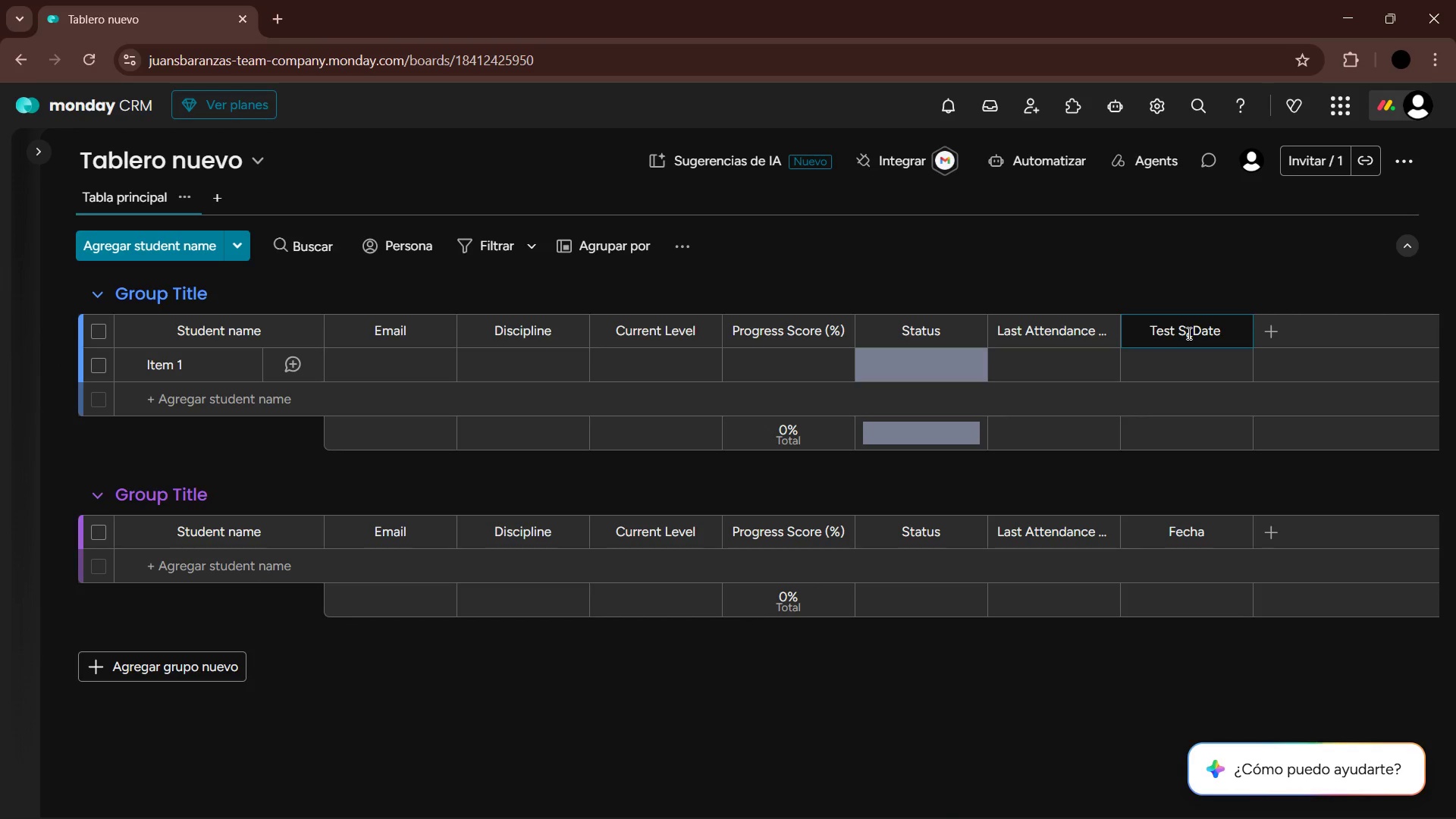 
double_click([1189, 331])
 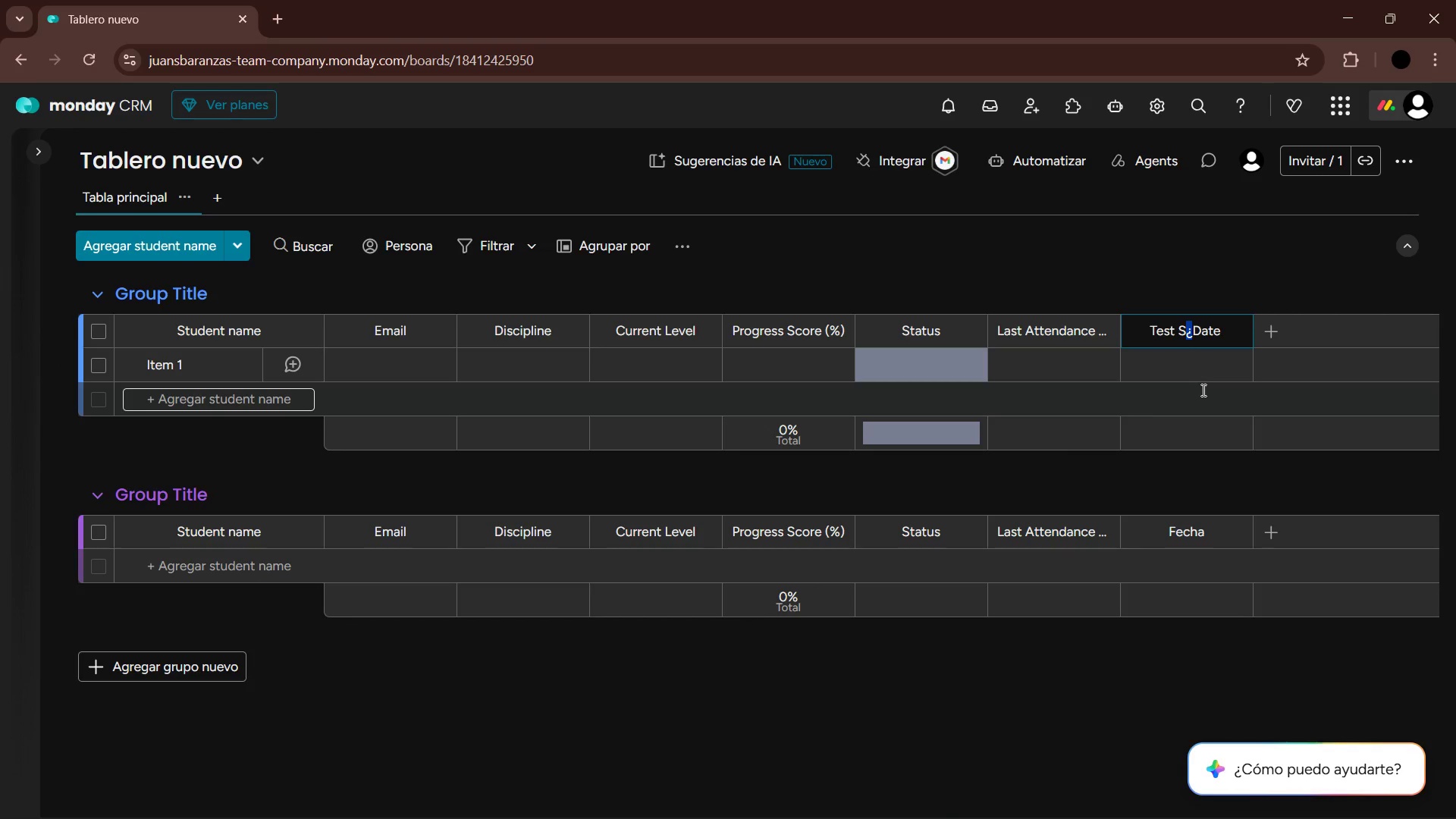 
key(Backspace)
 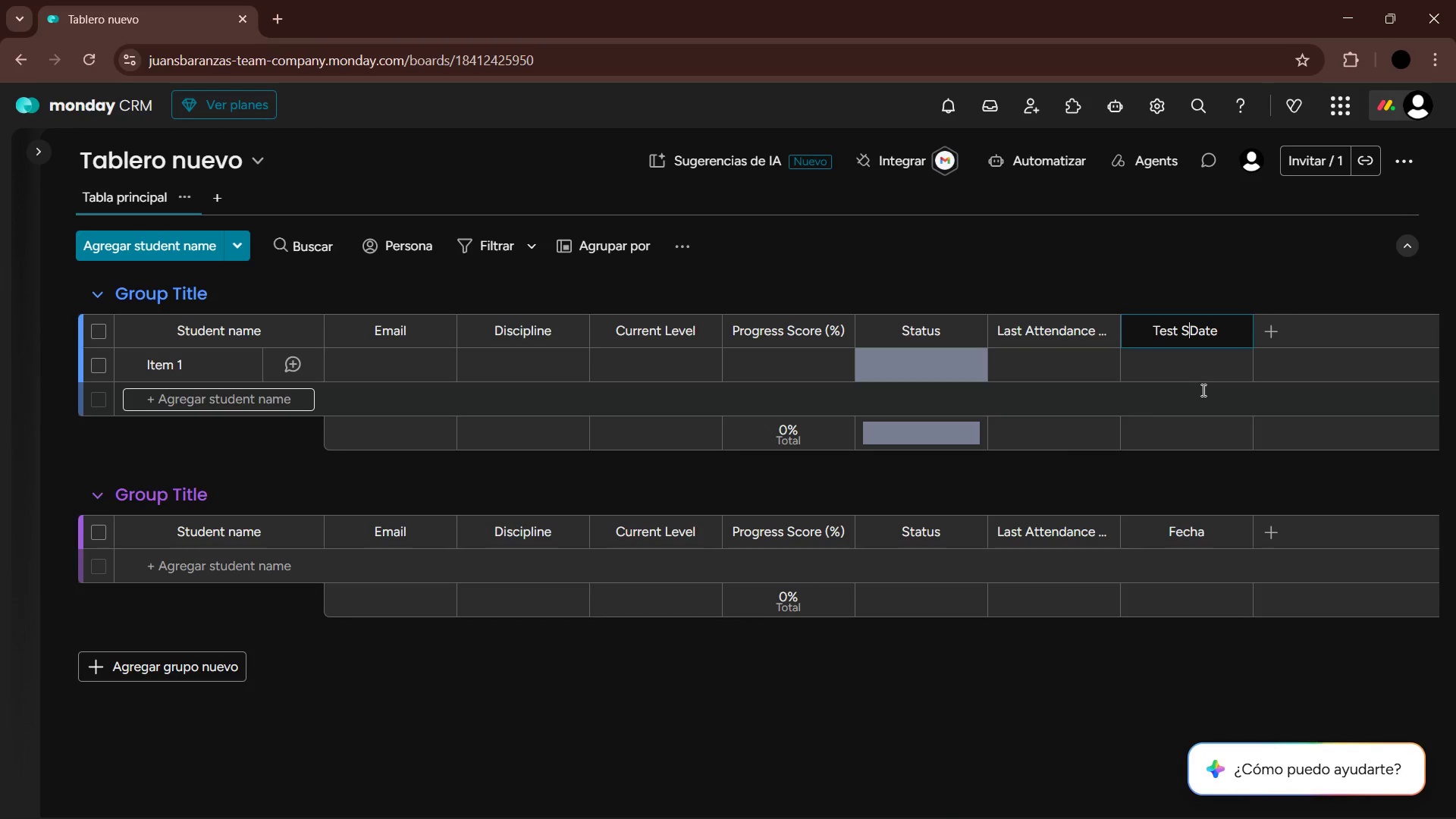 
key(Backspace)
 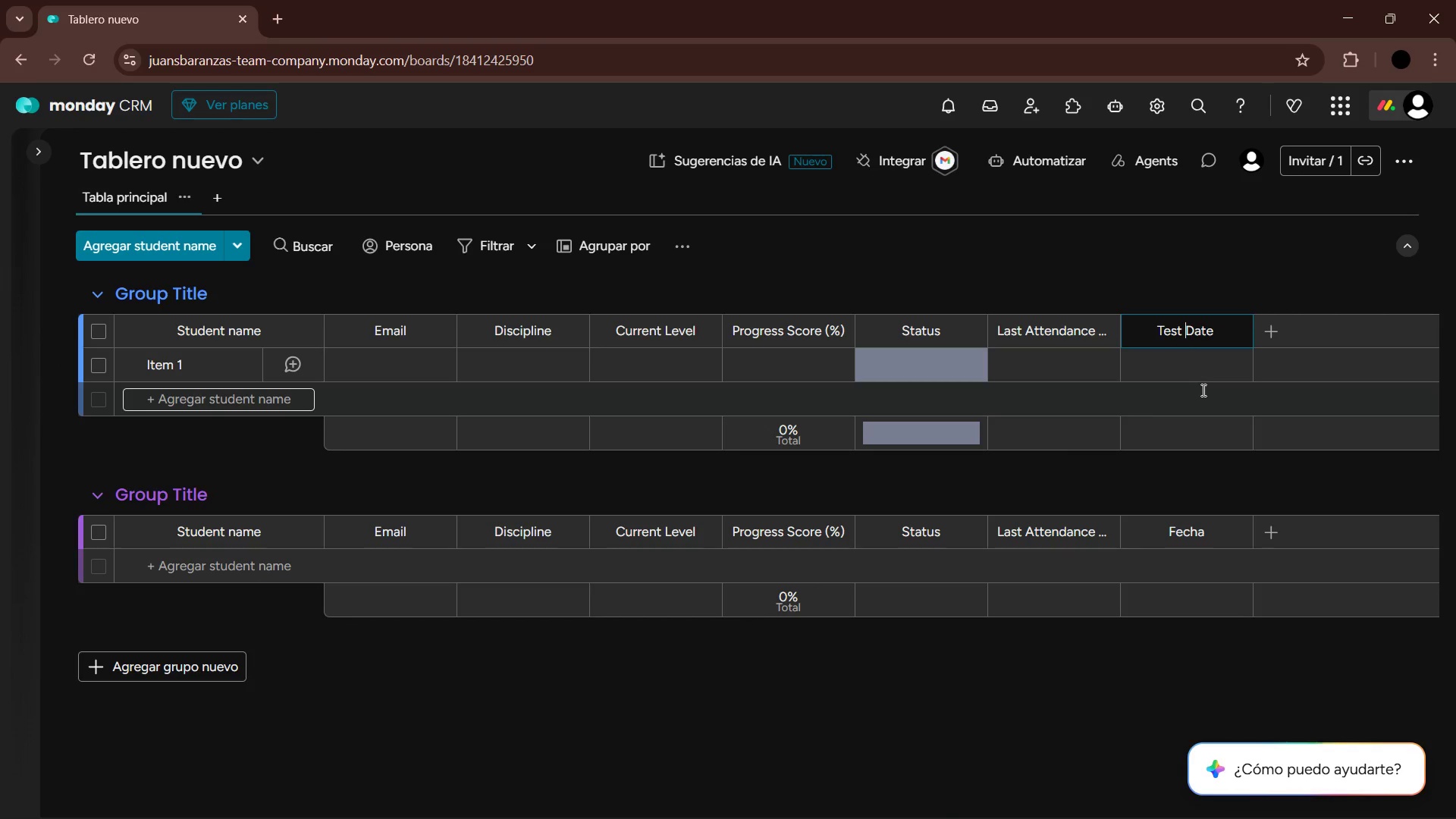 
key(Backspace)
 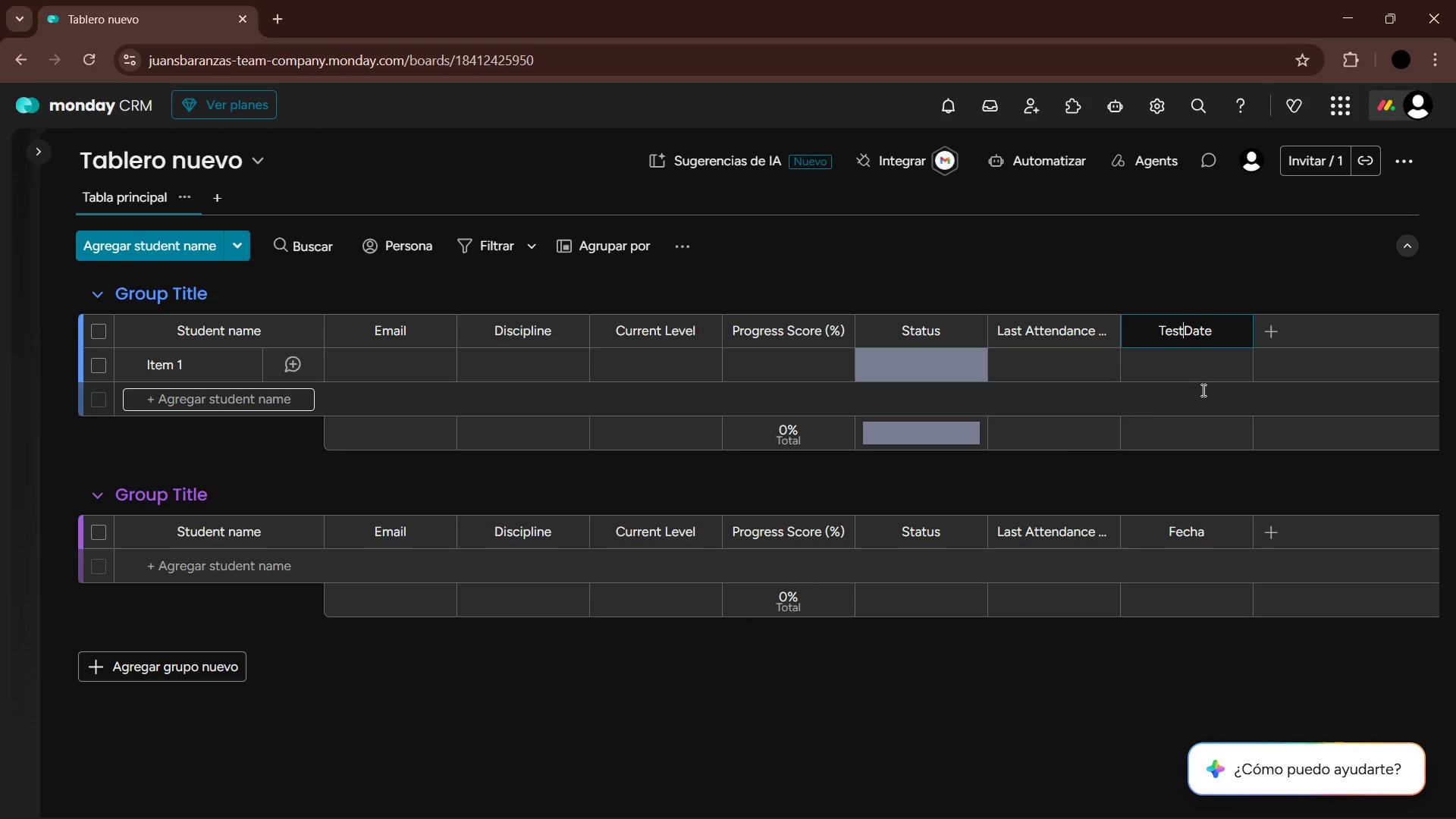 
key(S)
 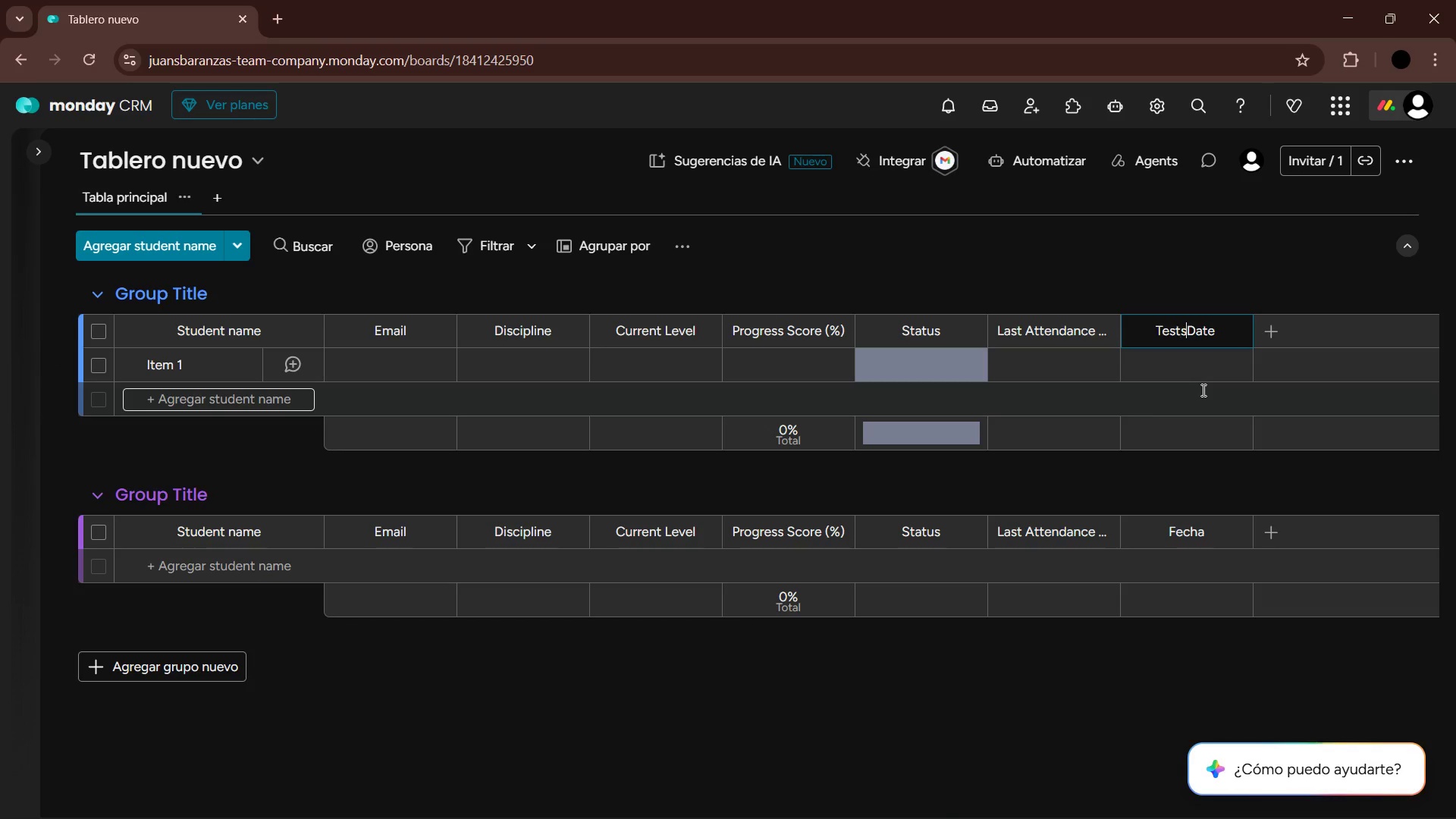 
key(Space)
 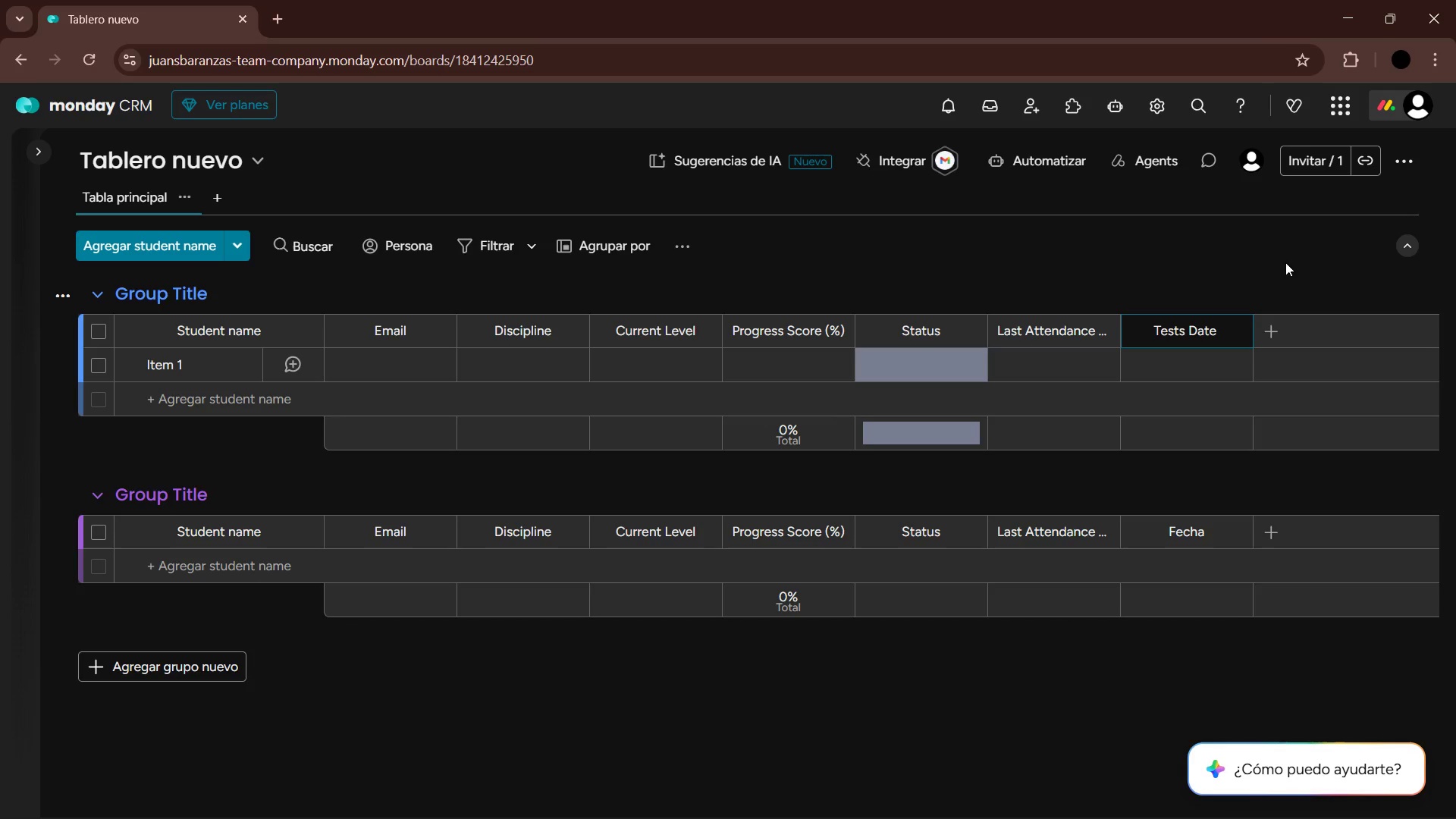 
left_click([1276, 281])
 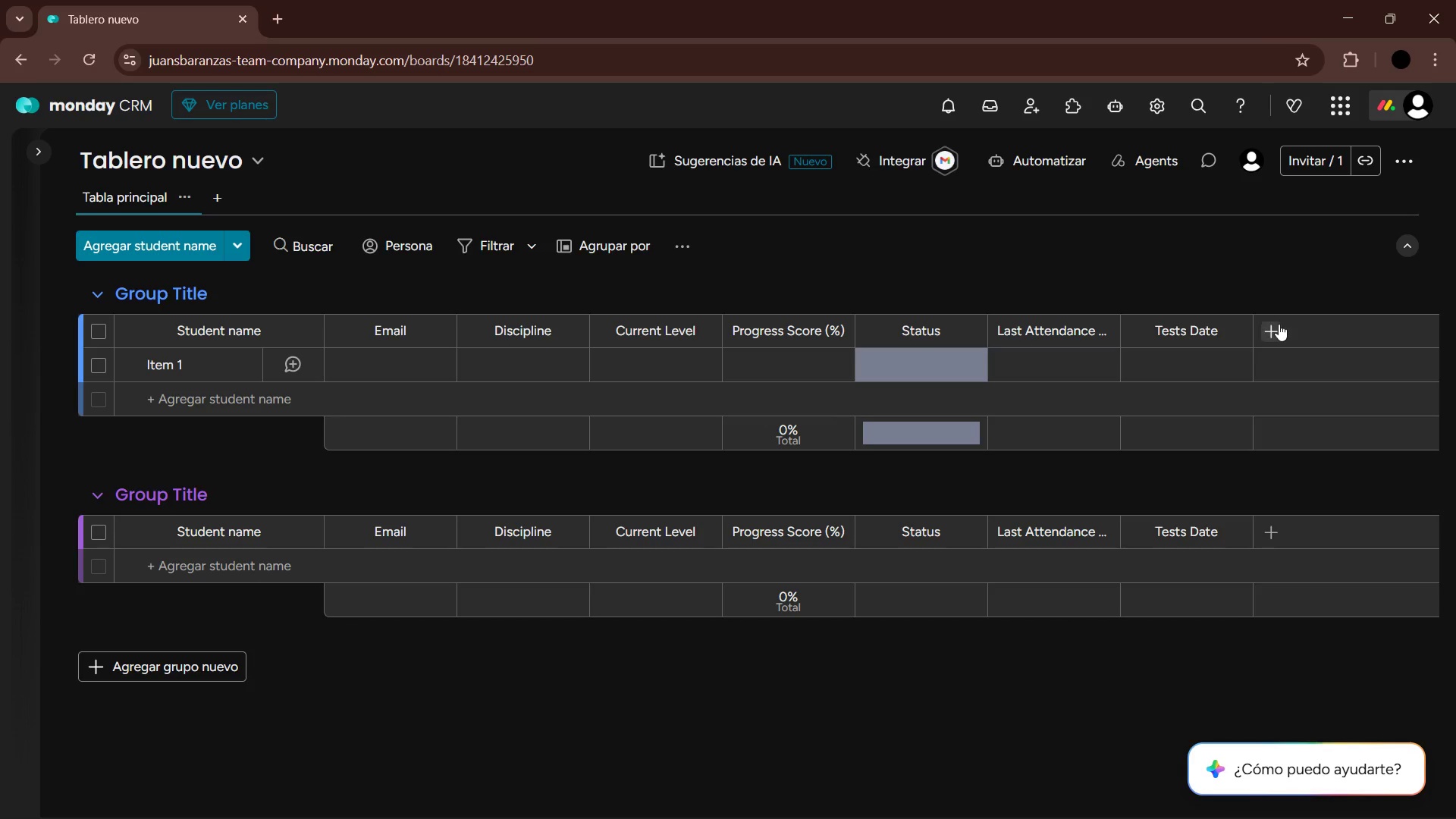 
key(Alt+AltLeft)
 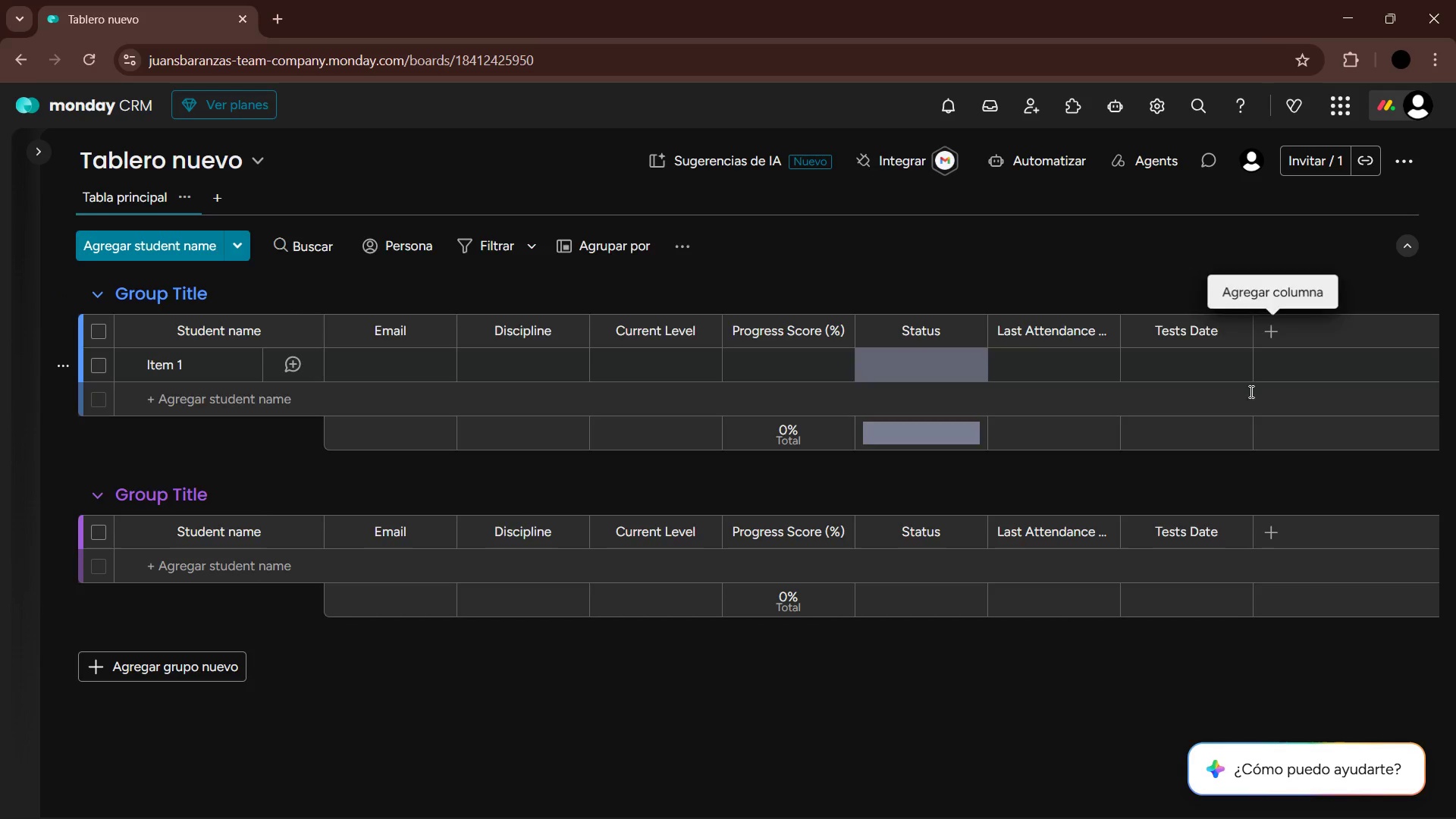 
key(Alt+Tab)
 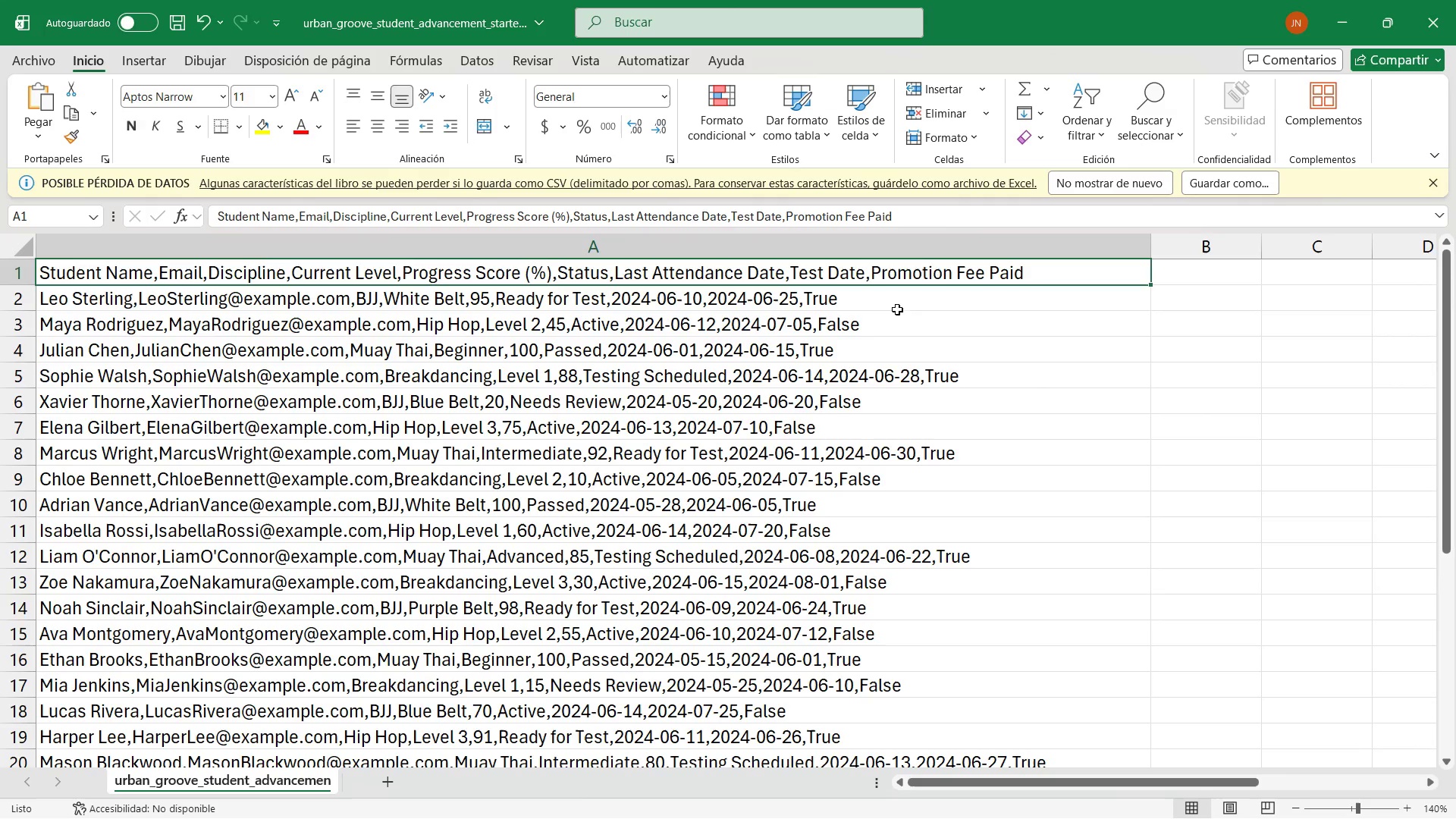 
key(Alt+AltLeft)
 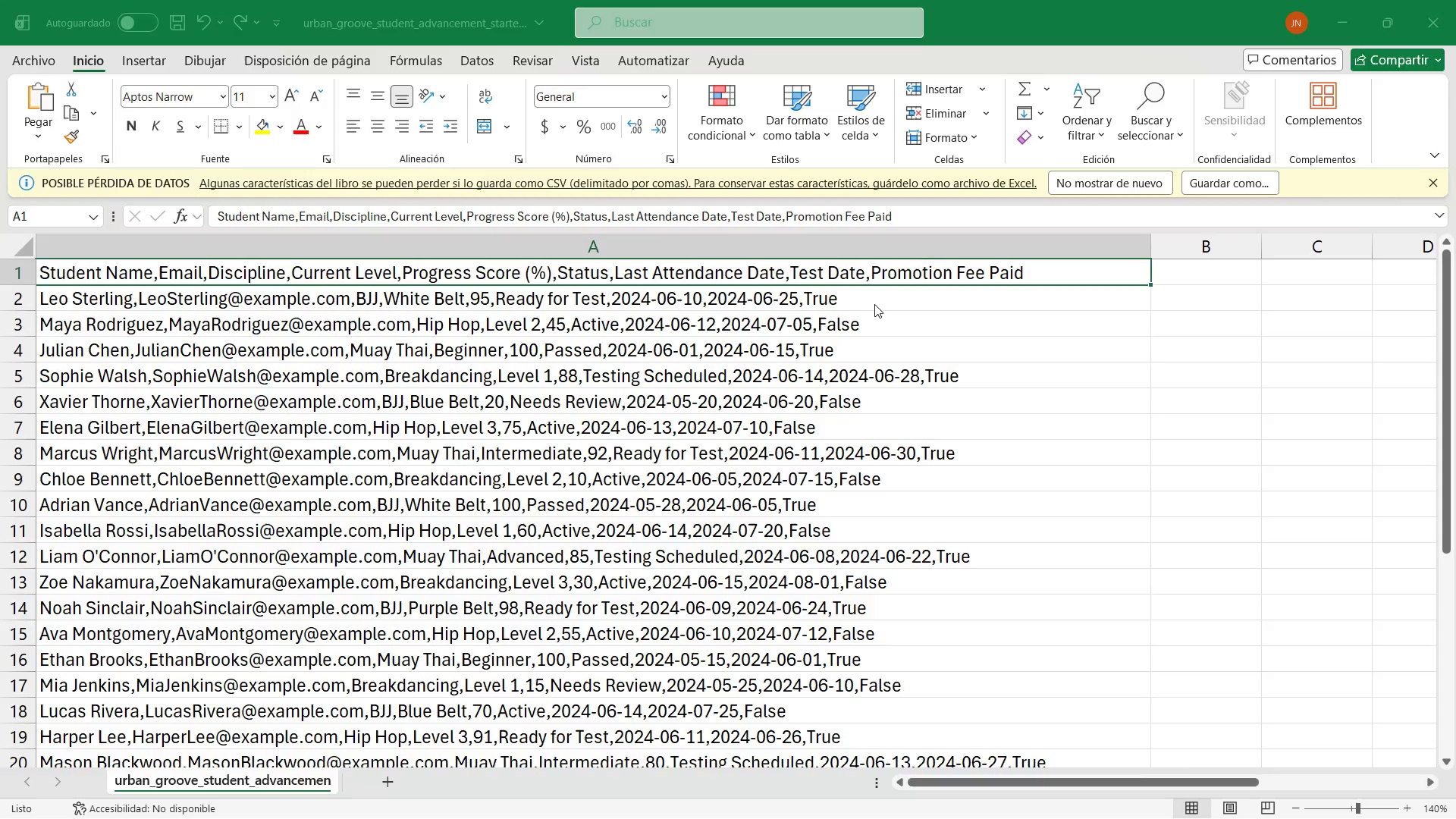 
key(Alt+Tab)
 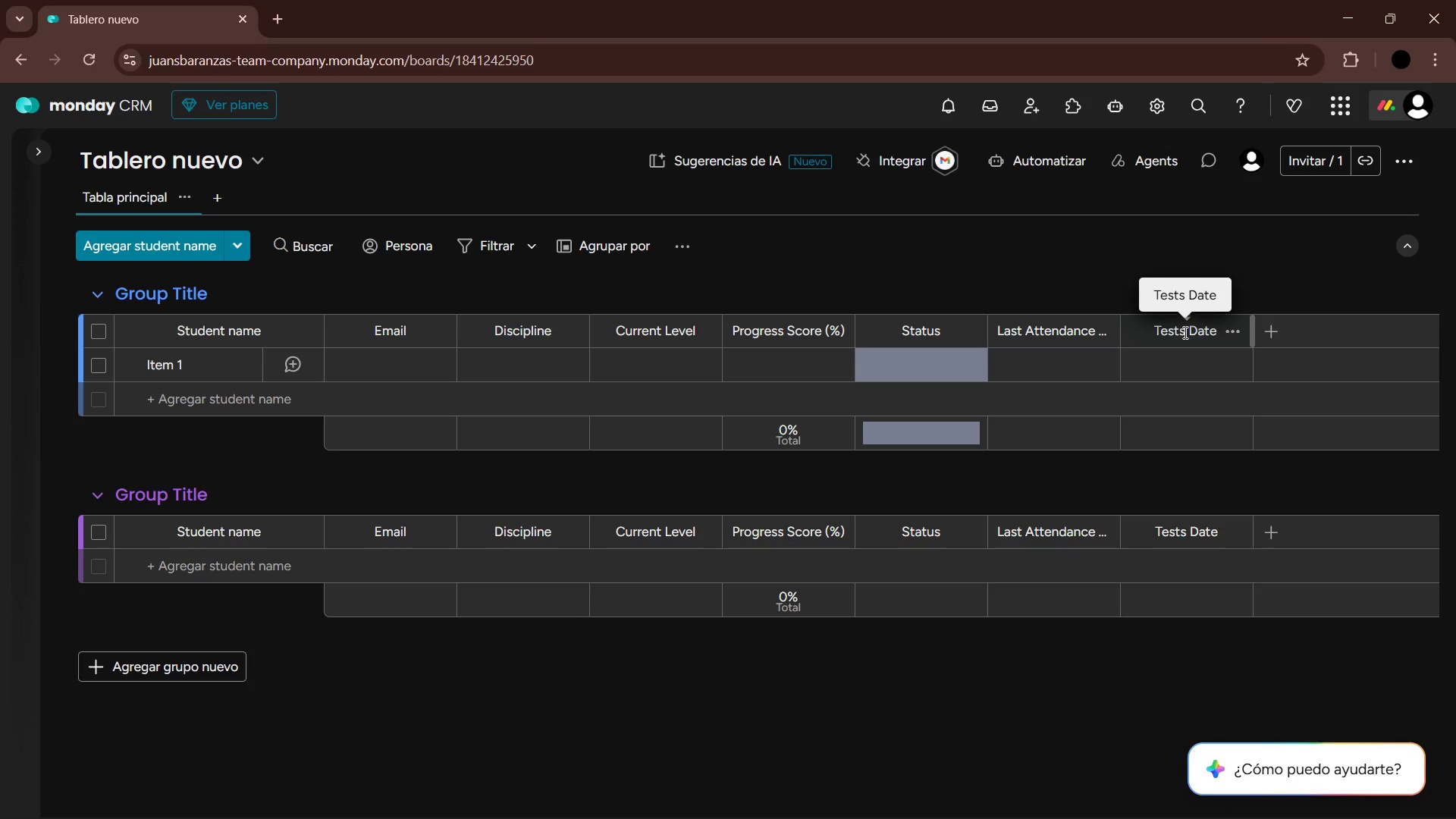 
double_click([1188, 335])
 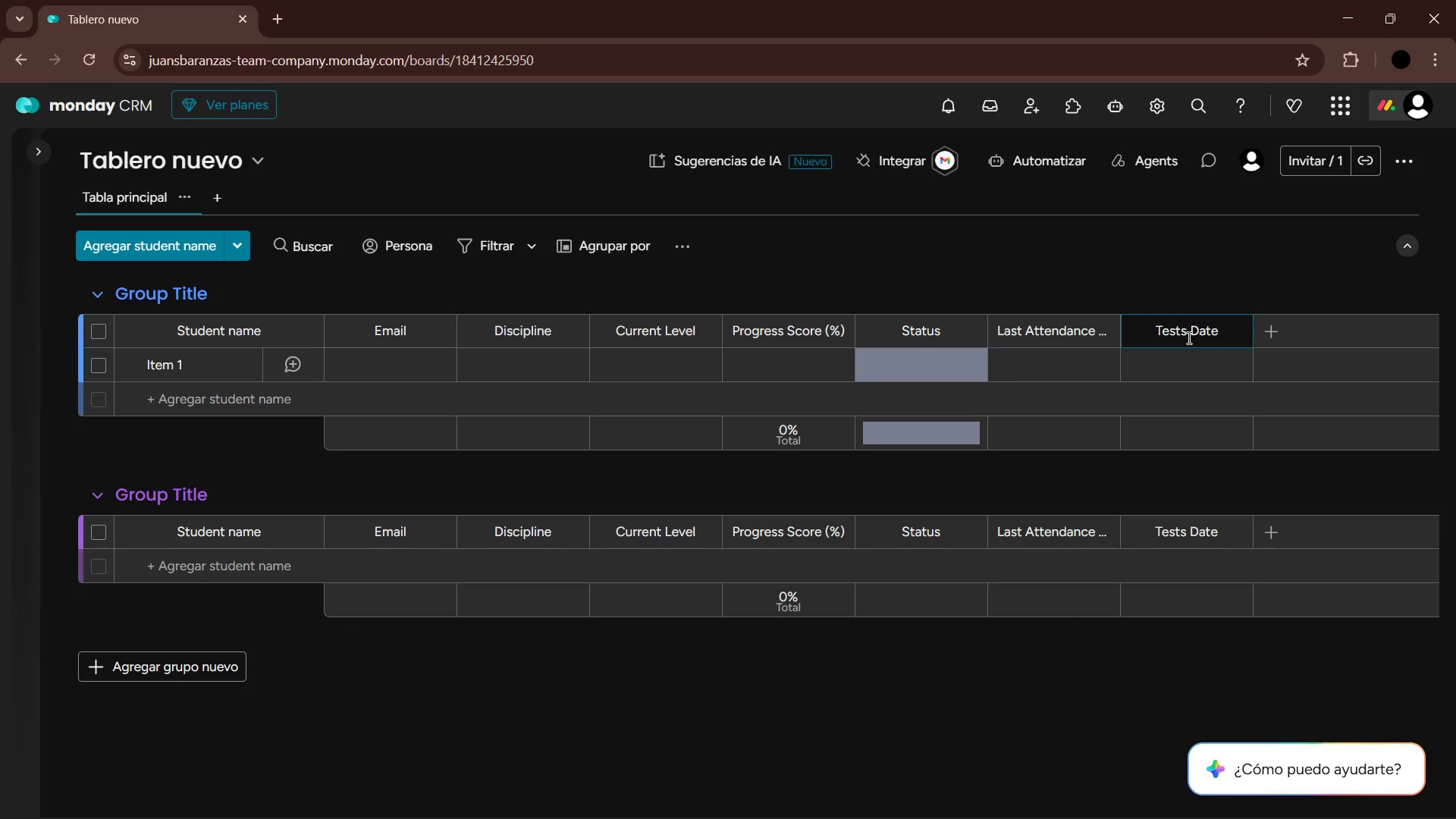 
key(Backspace)
 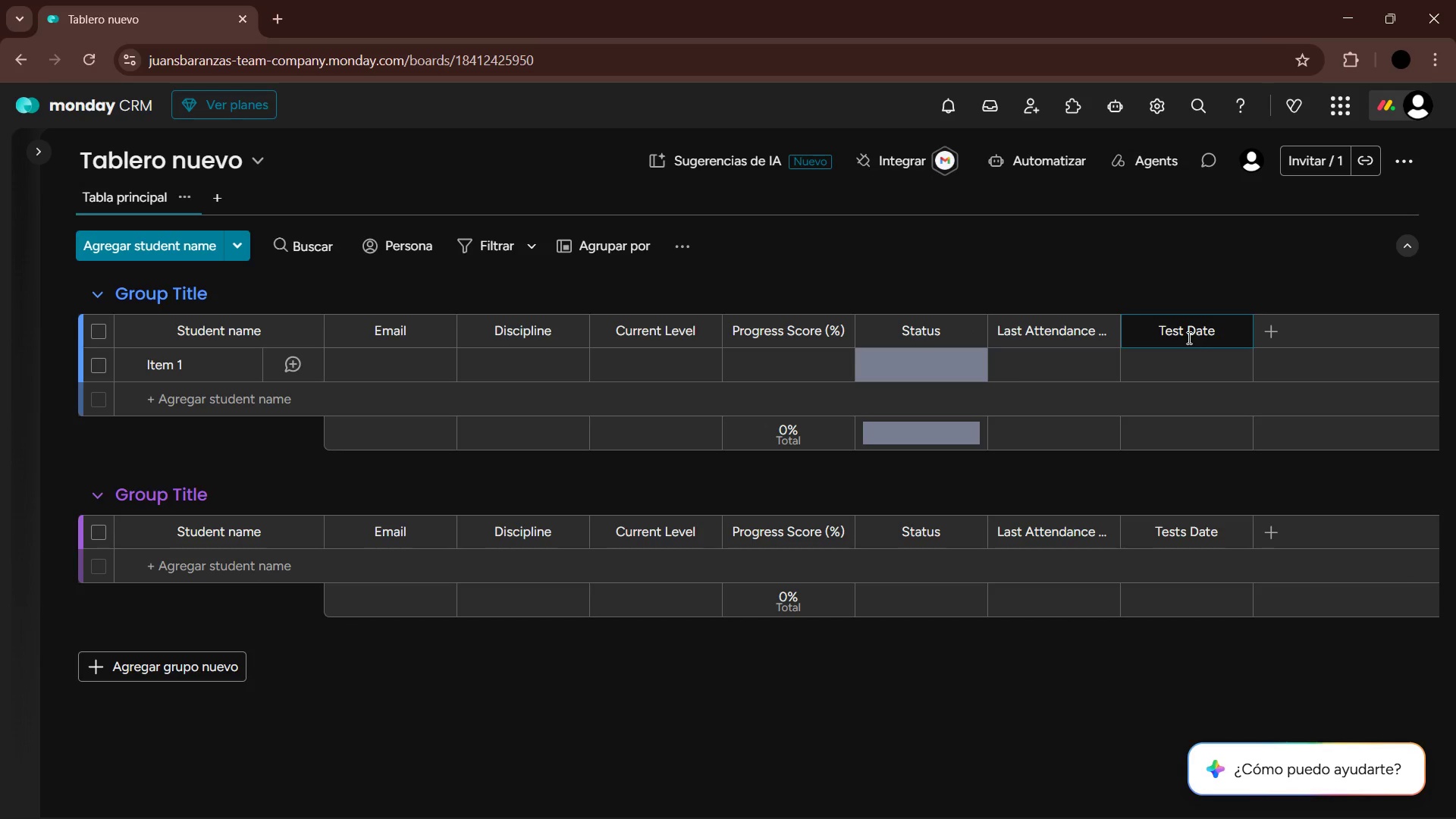 
key(Enter)
 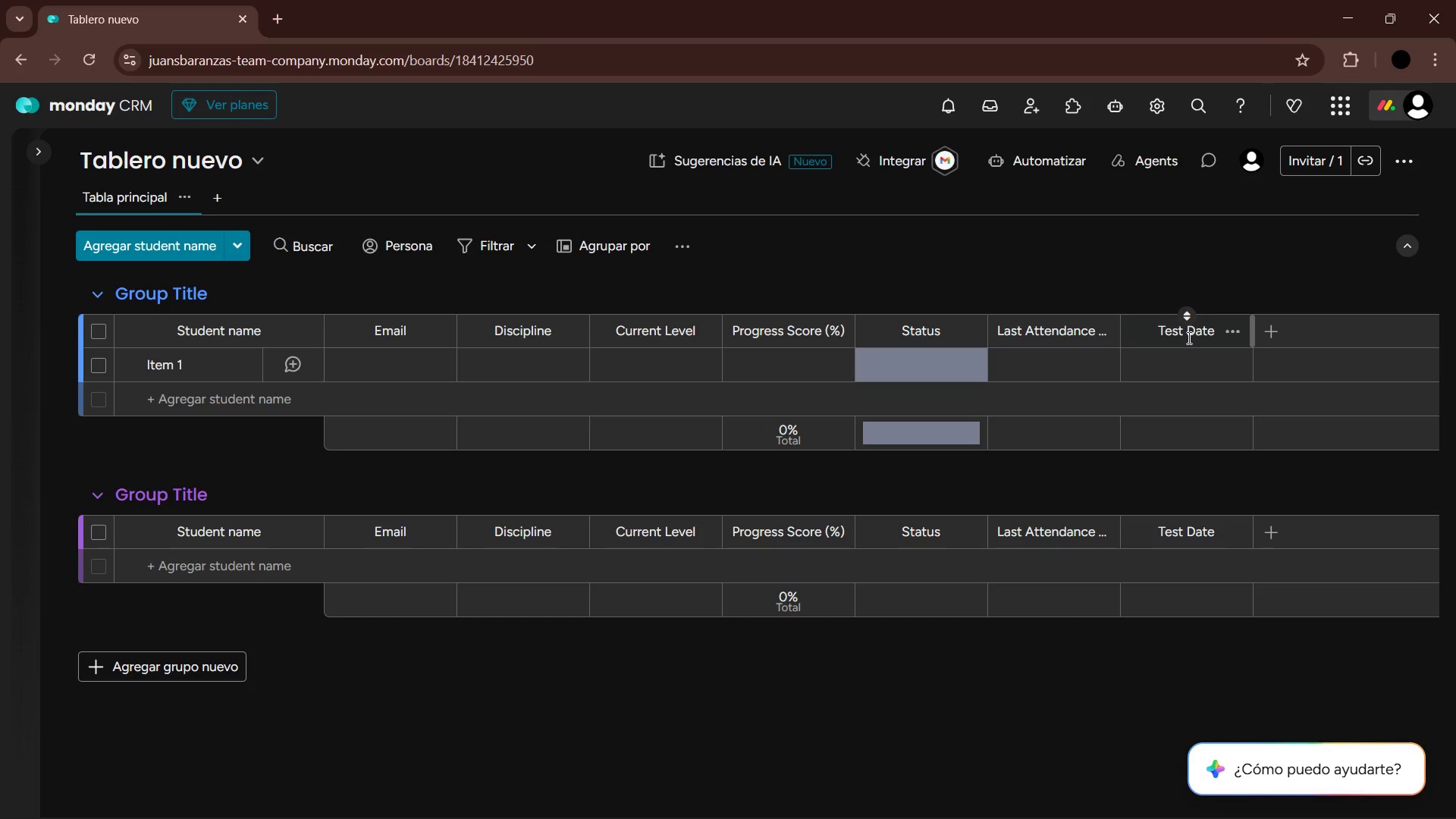 
key(Alt+AltLeft)
 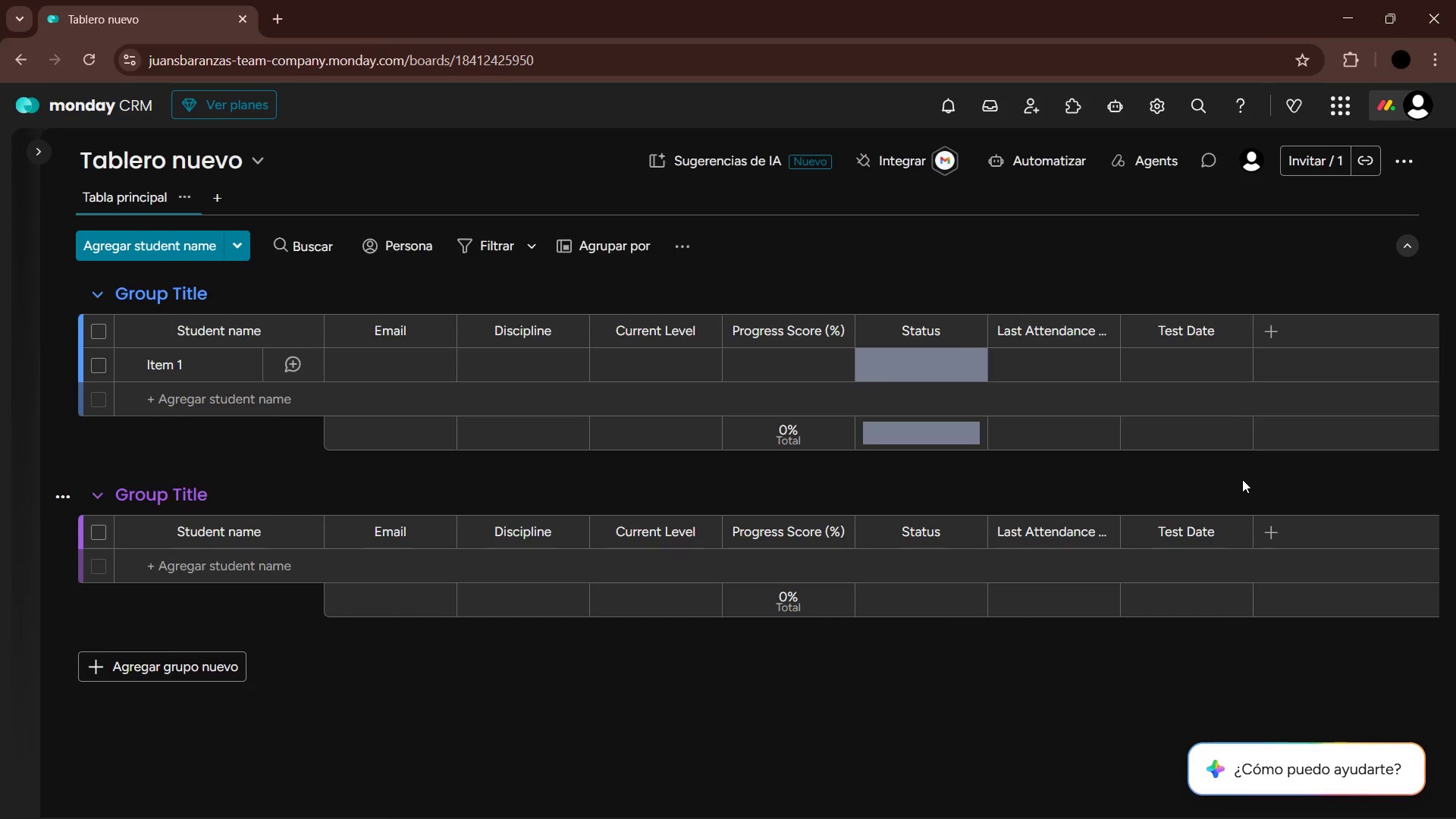 
key(Alt+Tab)
 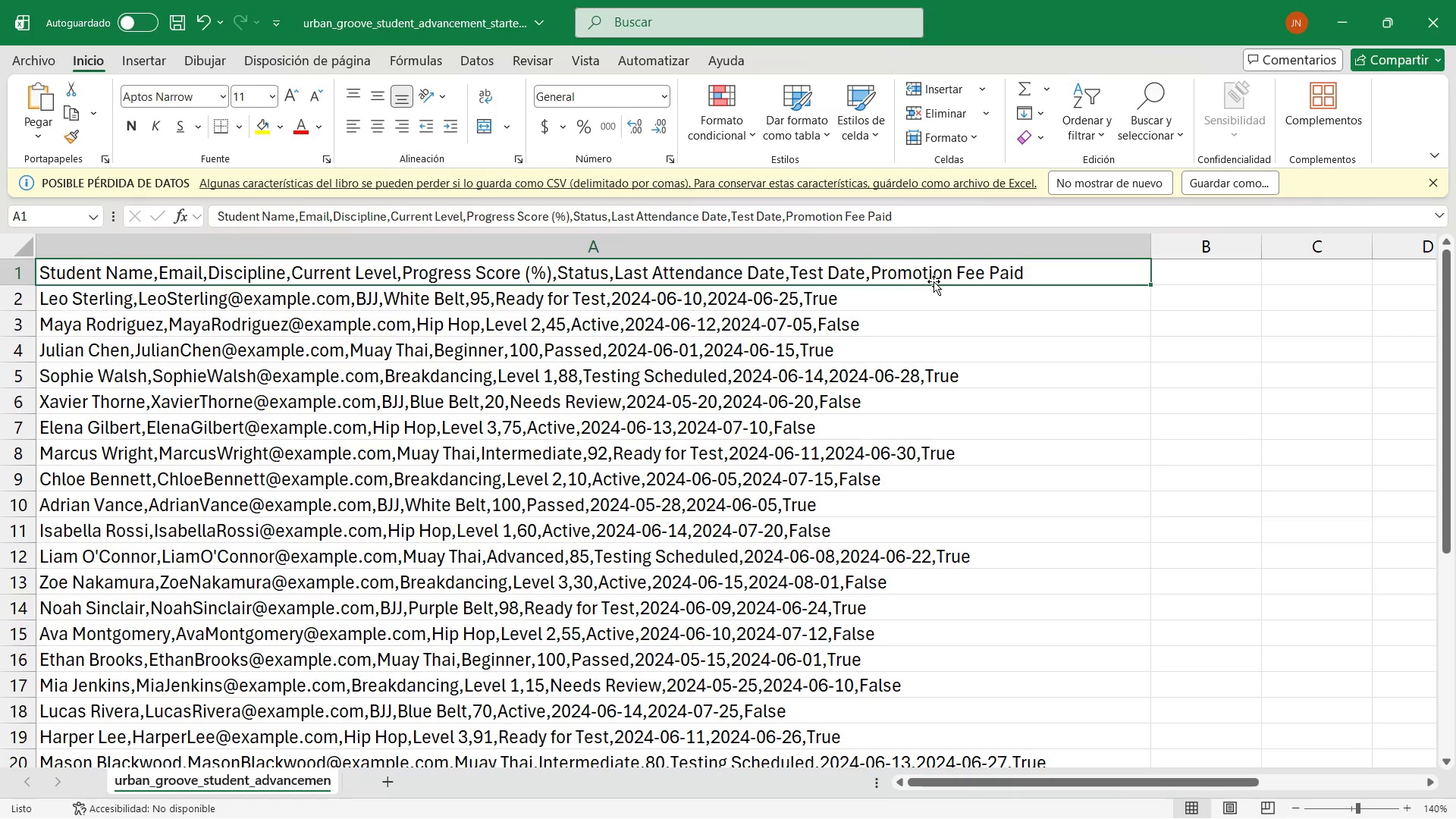 
key(Alt+AltLeft)
 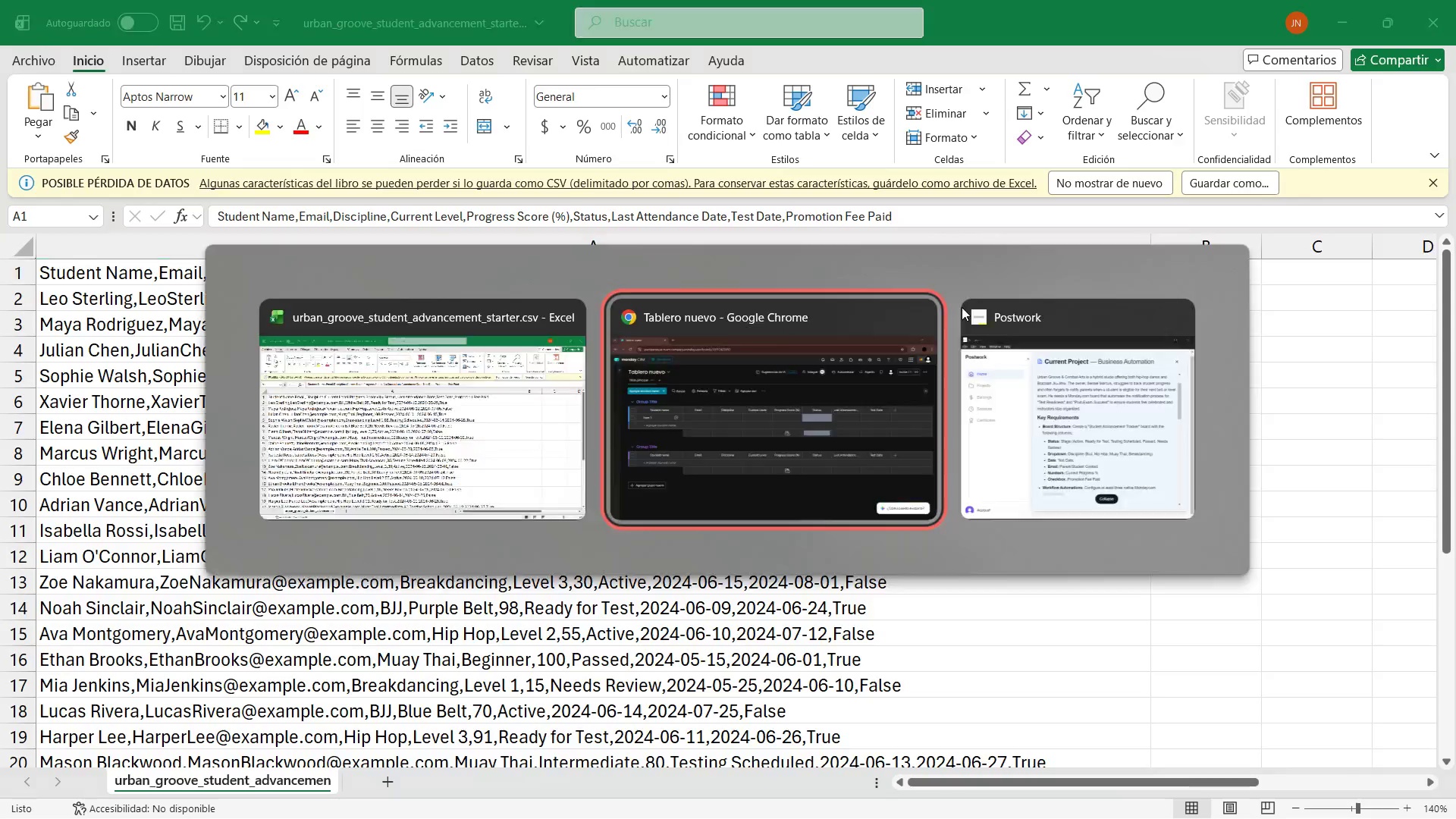 
key(Alt+Tab)
 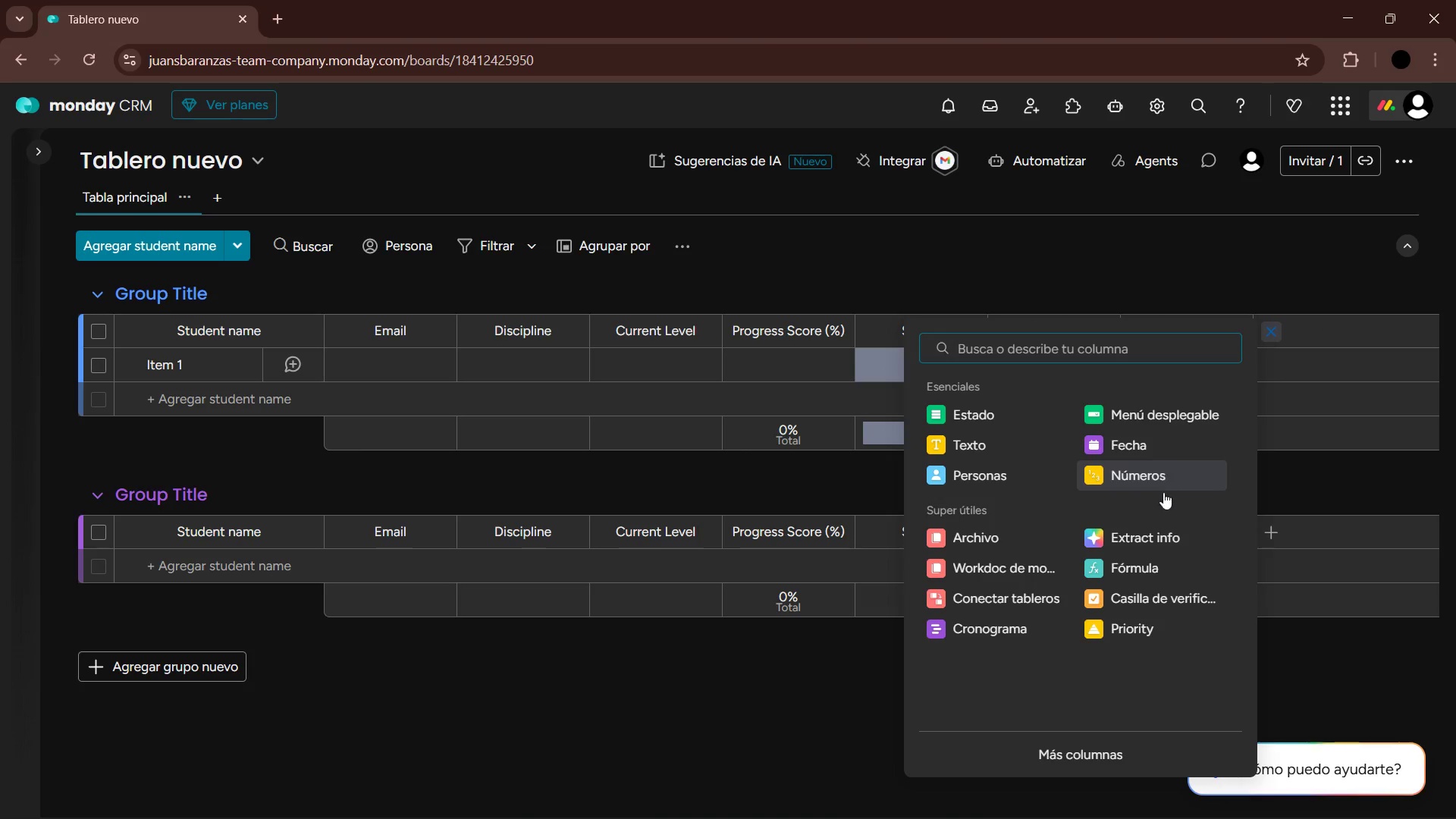 
left_click([1157, 588])
 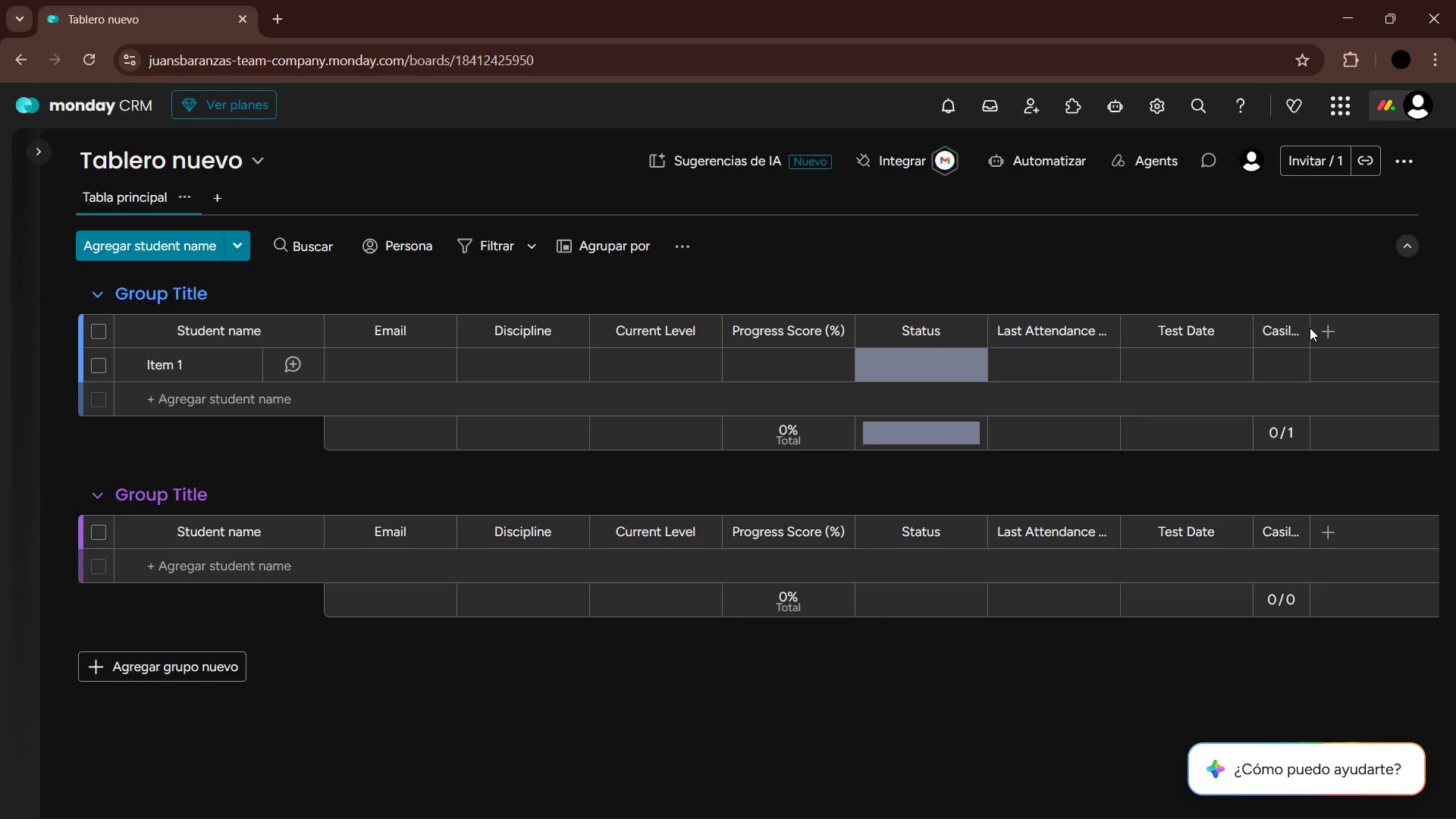 
left_click_drag(start_coordinate=[1309, 328], to_coordinate=[1443, 334])
 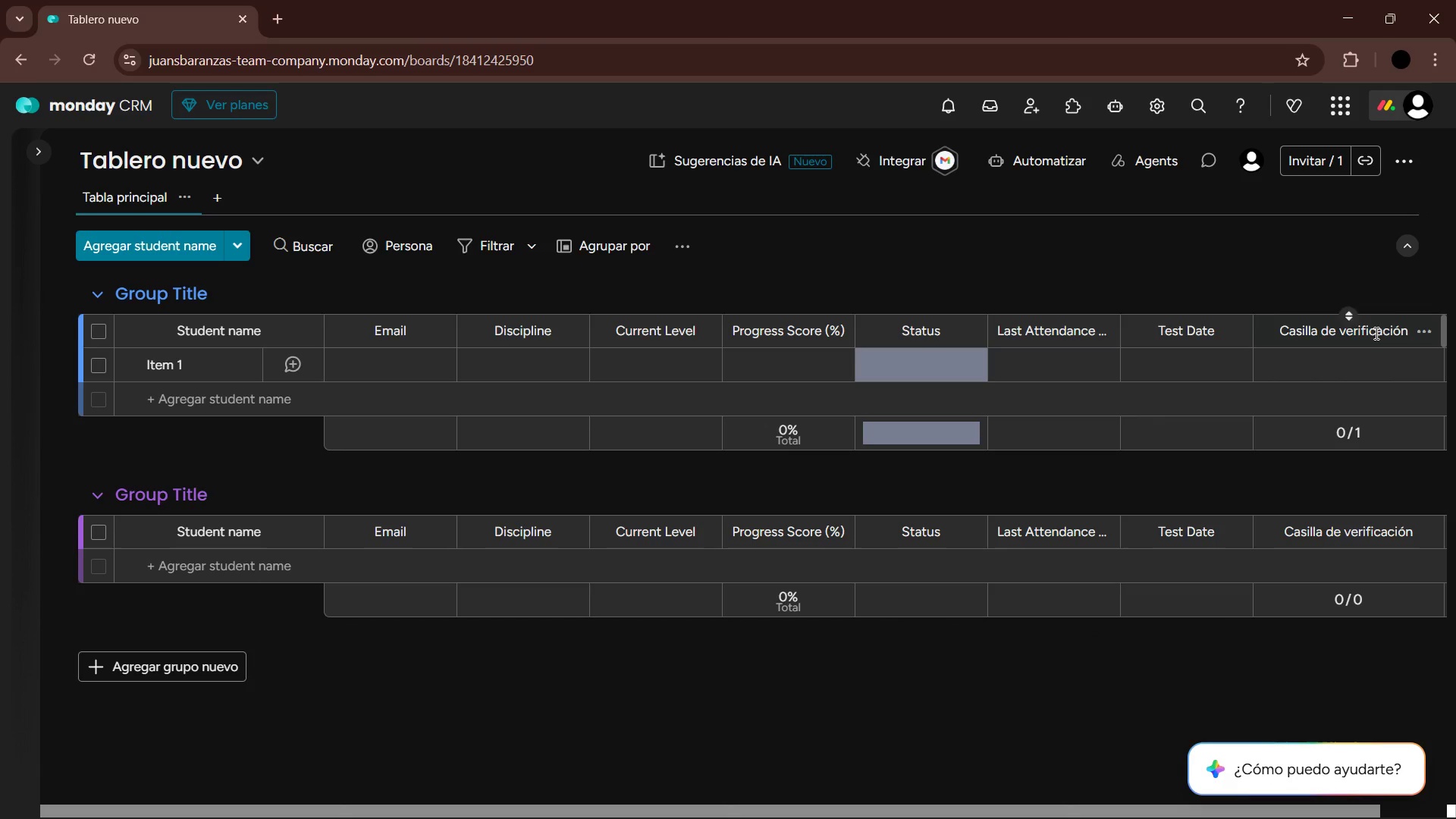 
double_click([1375, 333])
 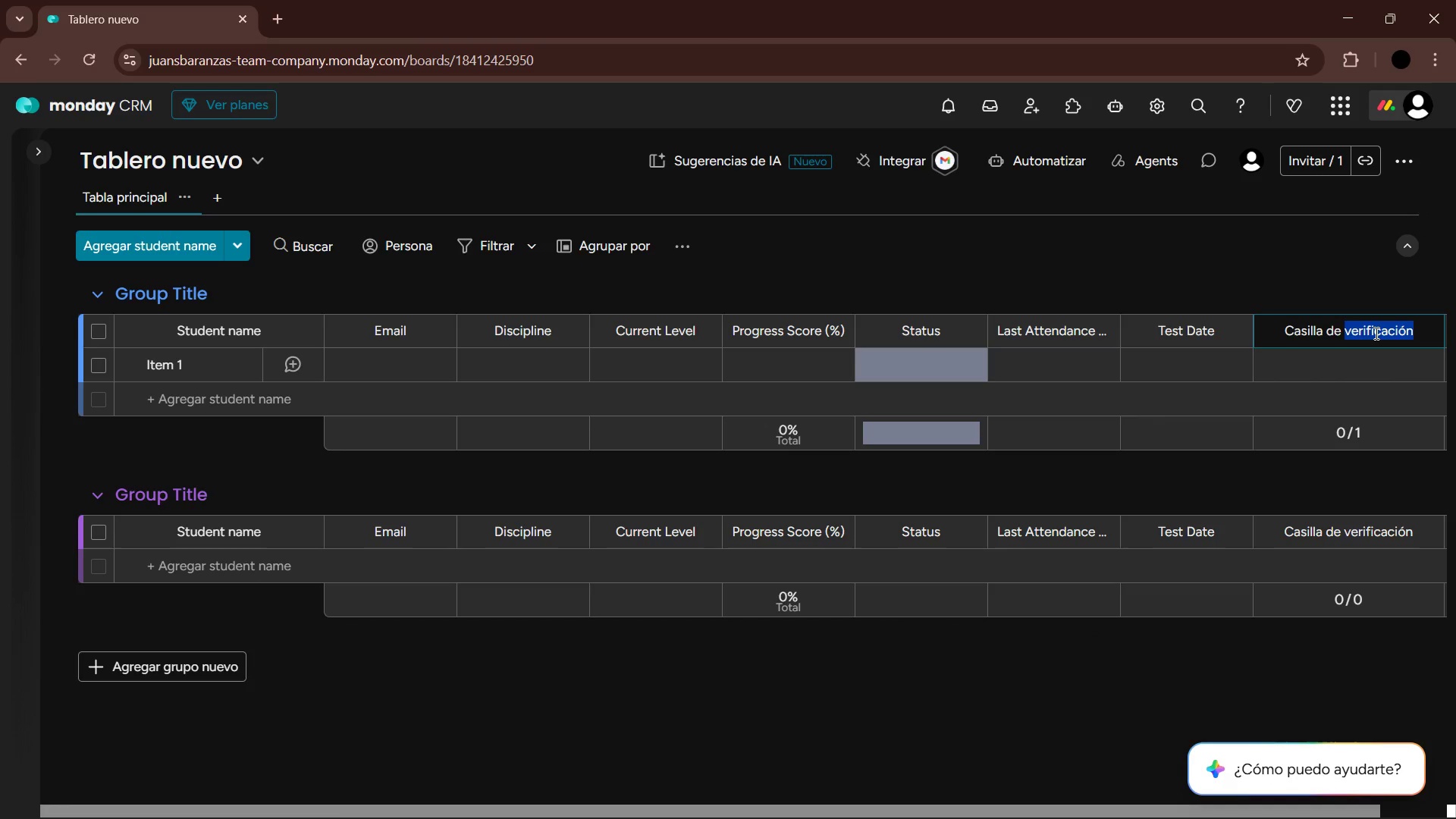 
key(Alt+AltLeft)
 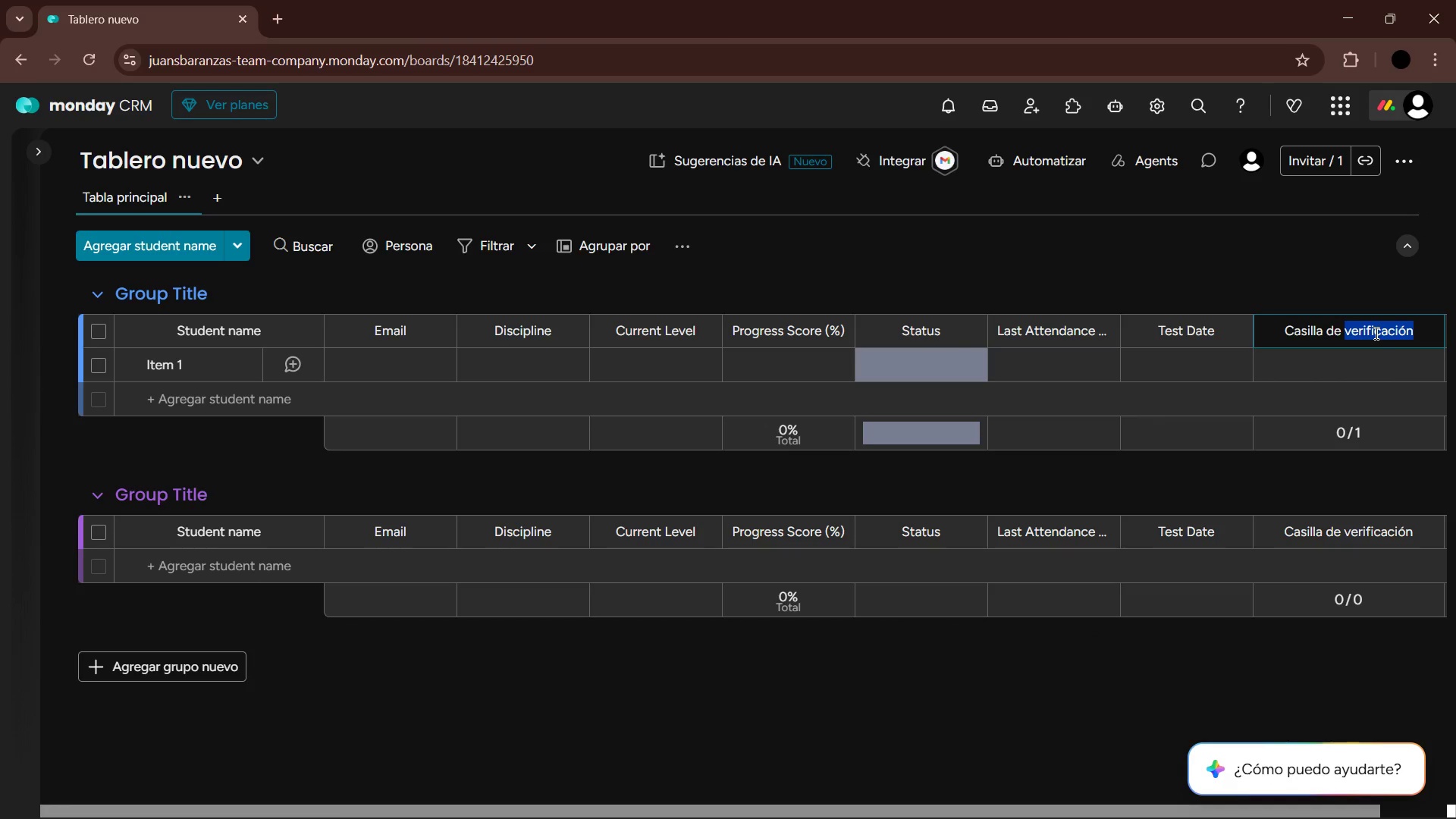 
key(Alt+Tab)
 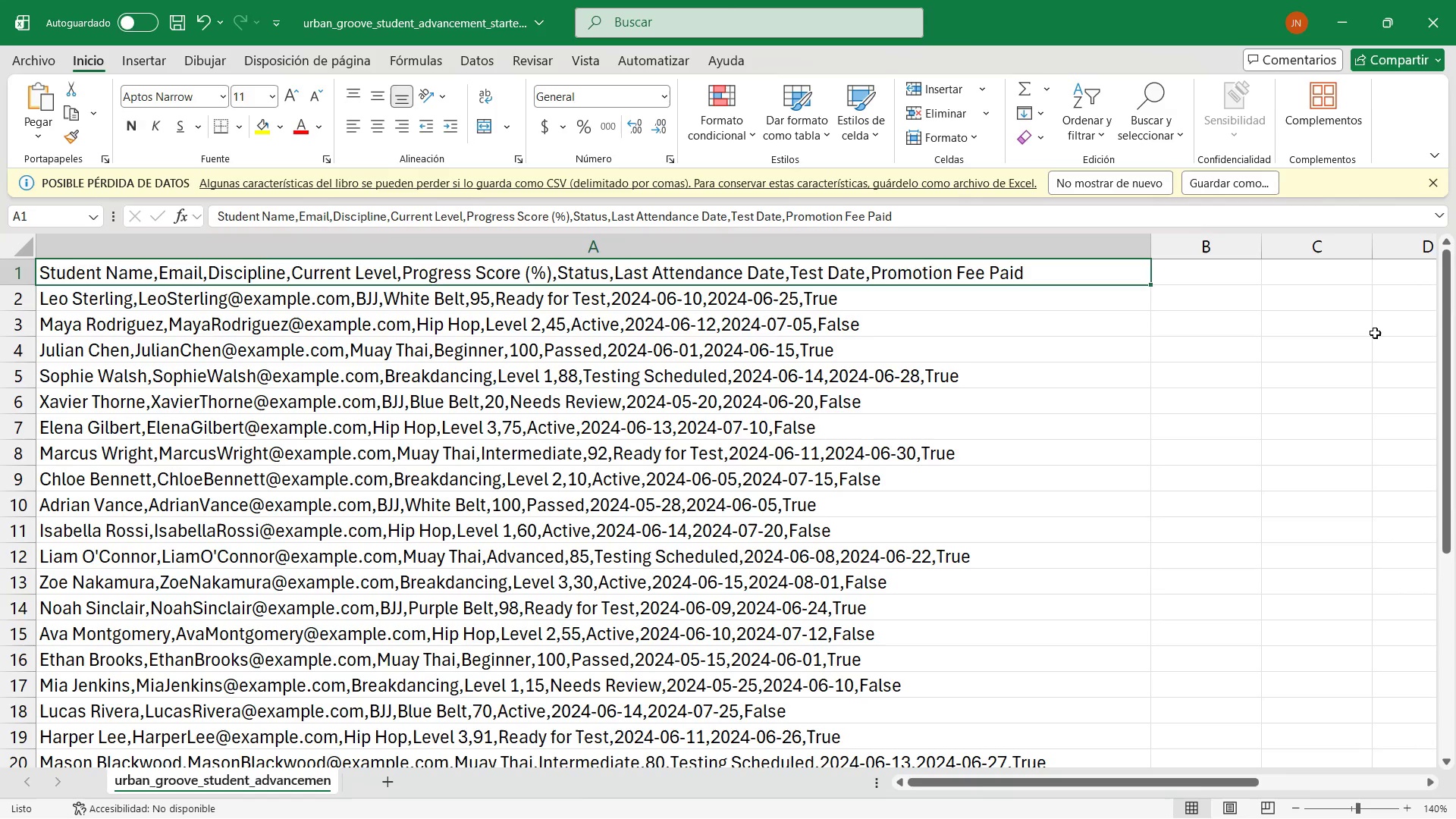 
key(Alt+AltLeft)
 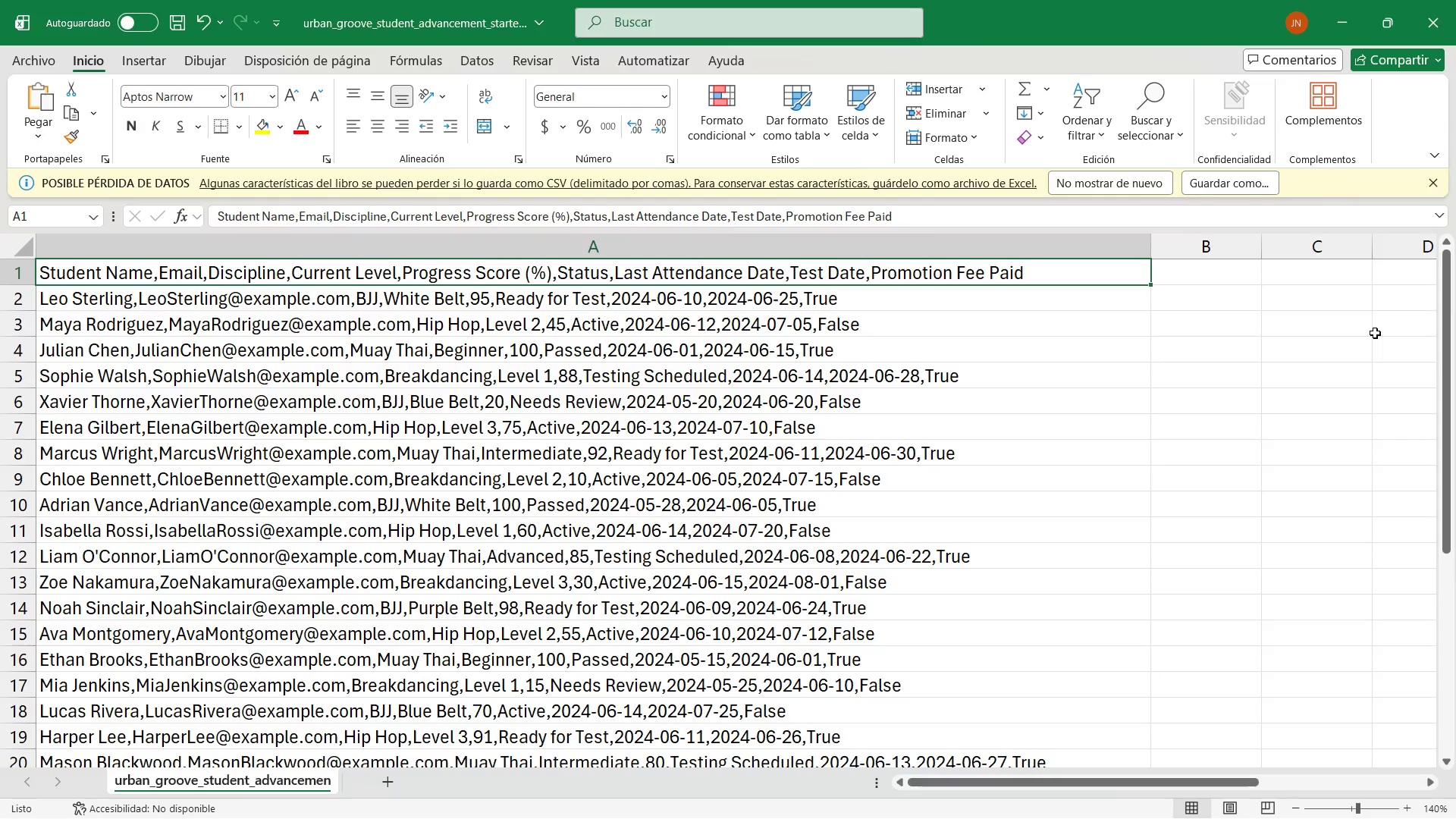 
key(Alt+Tab)
 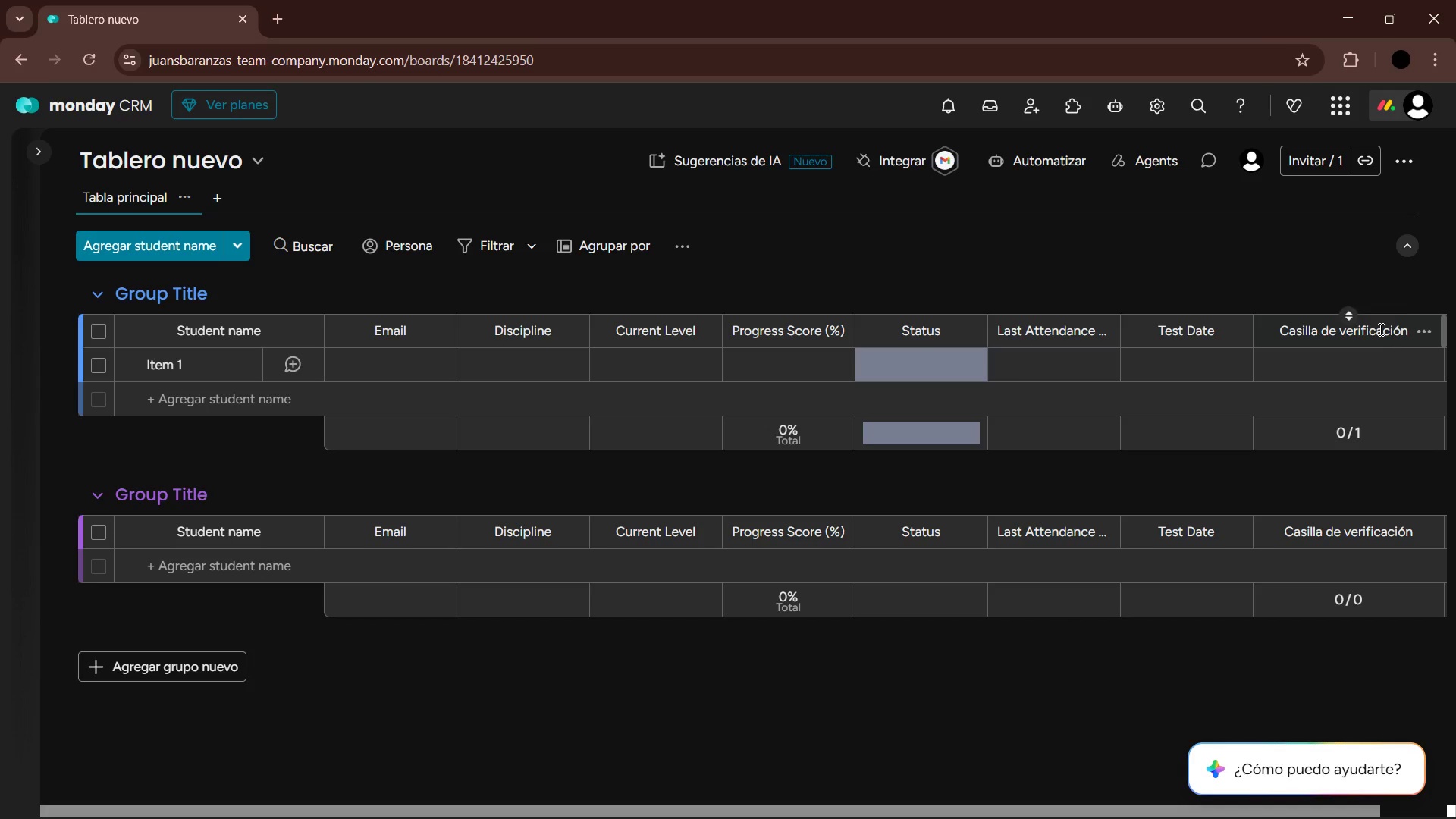 
double_click([1379, 329])
 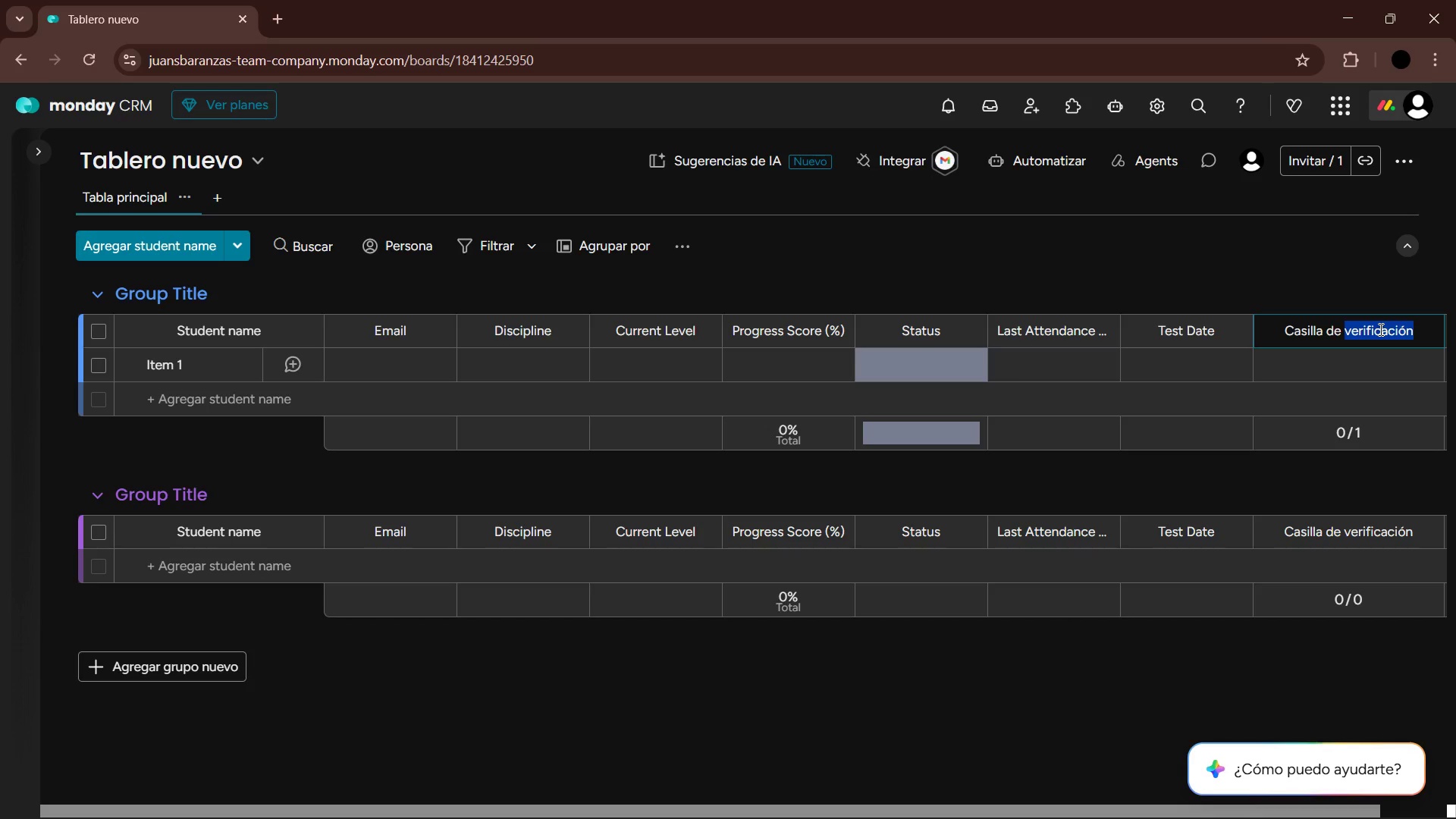 
key(Backspace)
key(Backspace)
type(Promotion Fee Paid )
 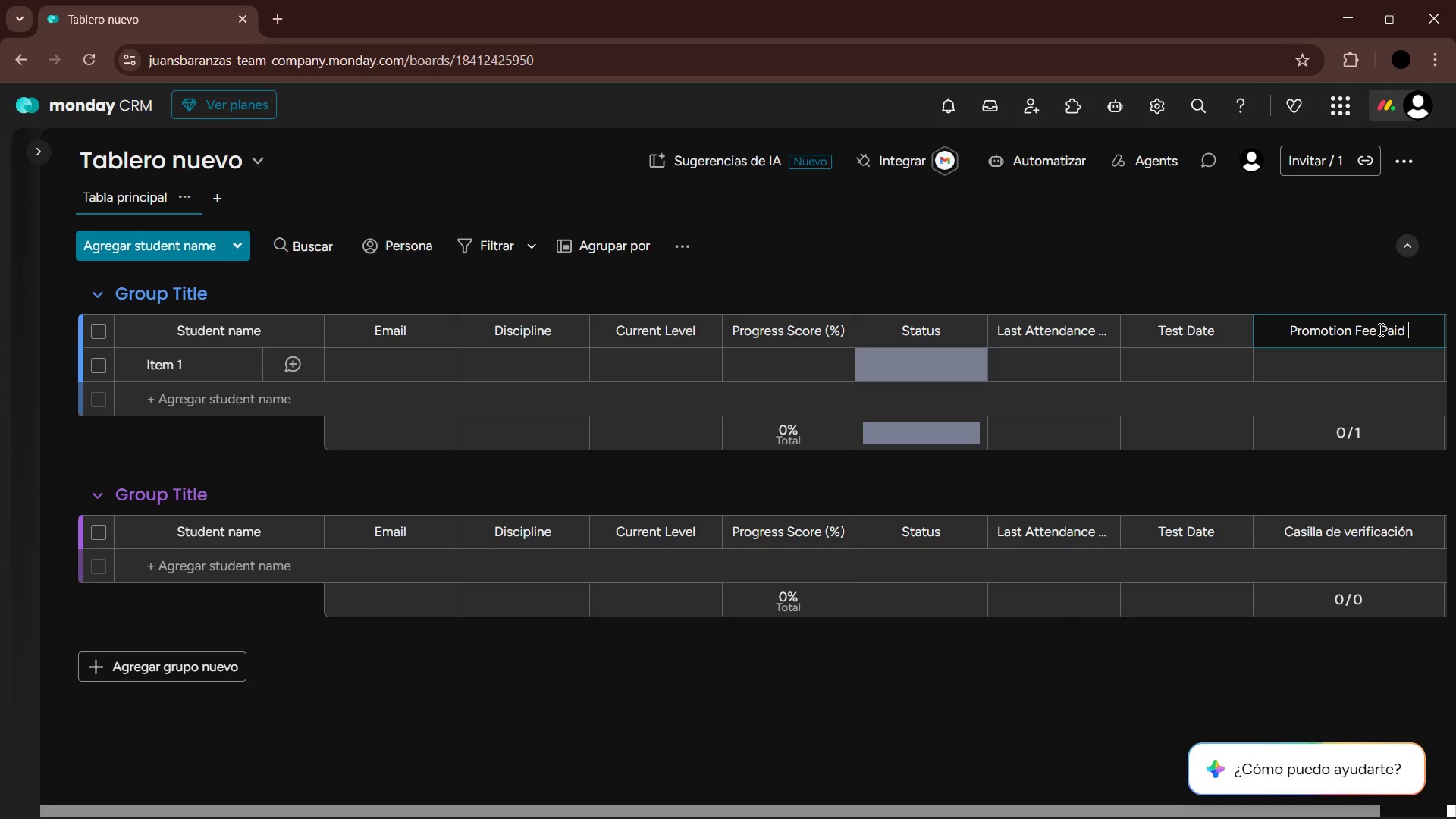 
key(Enter)
 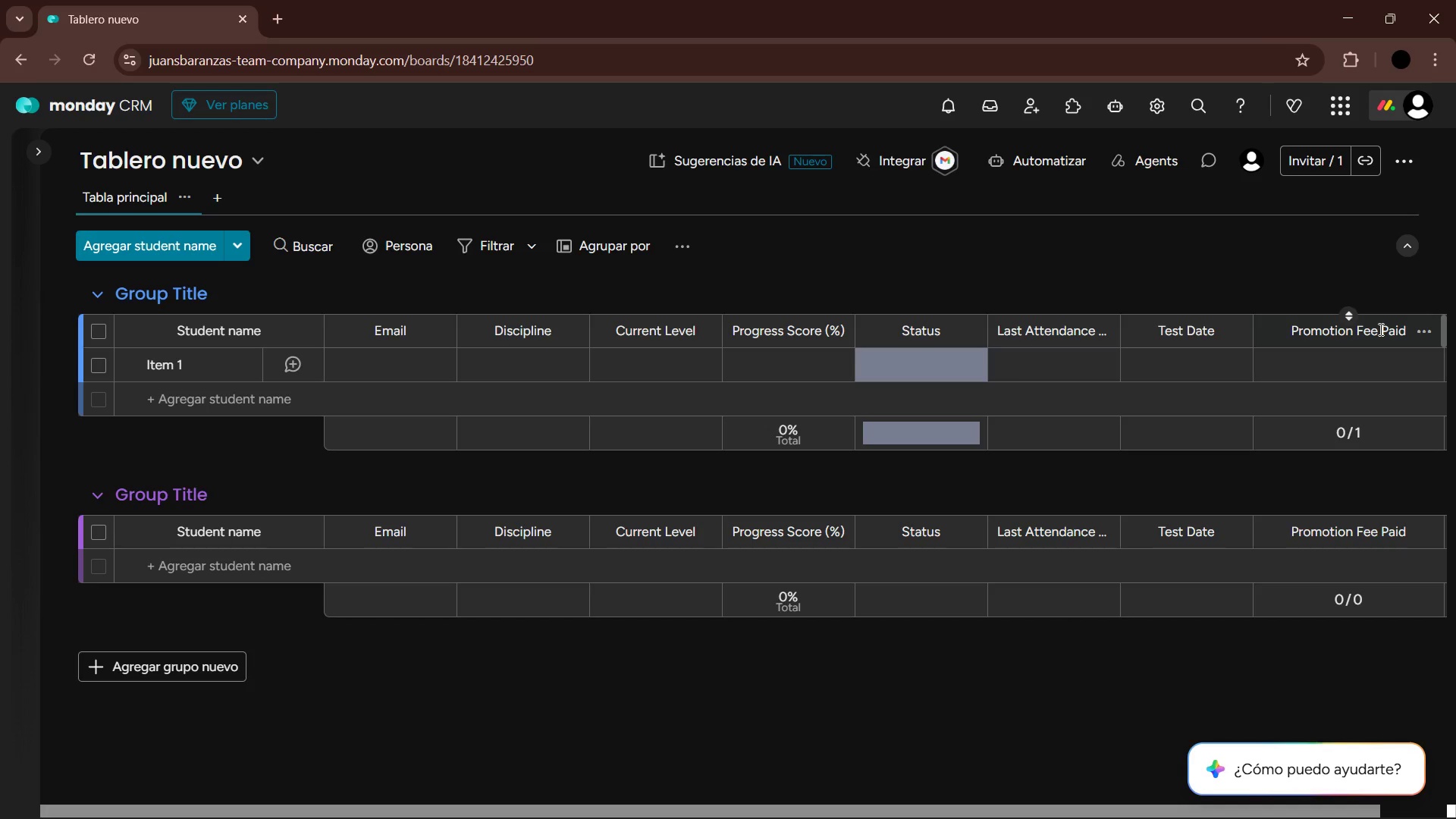 
key(Alt+Tab)
 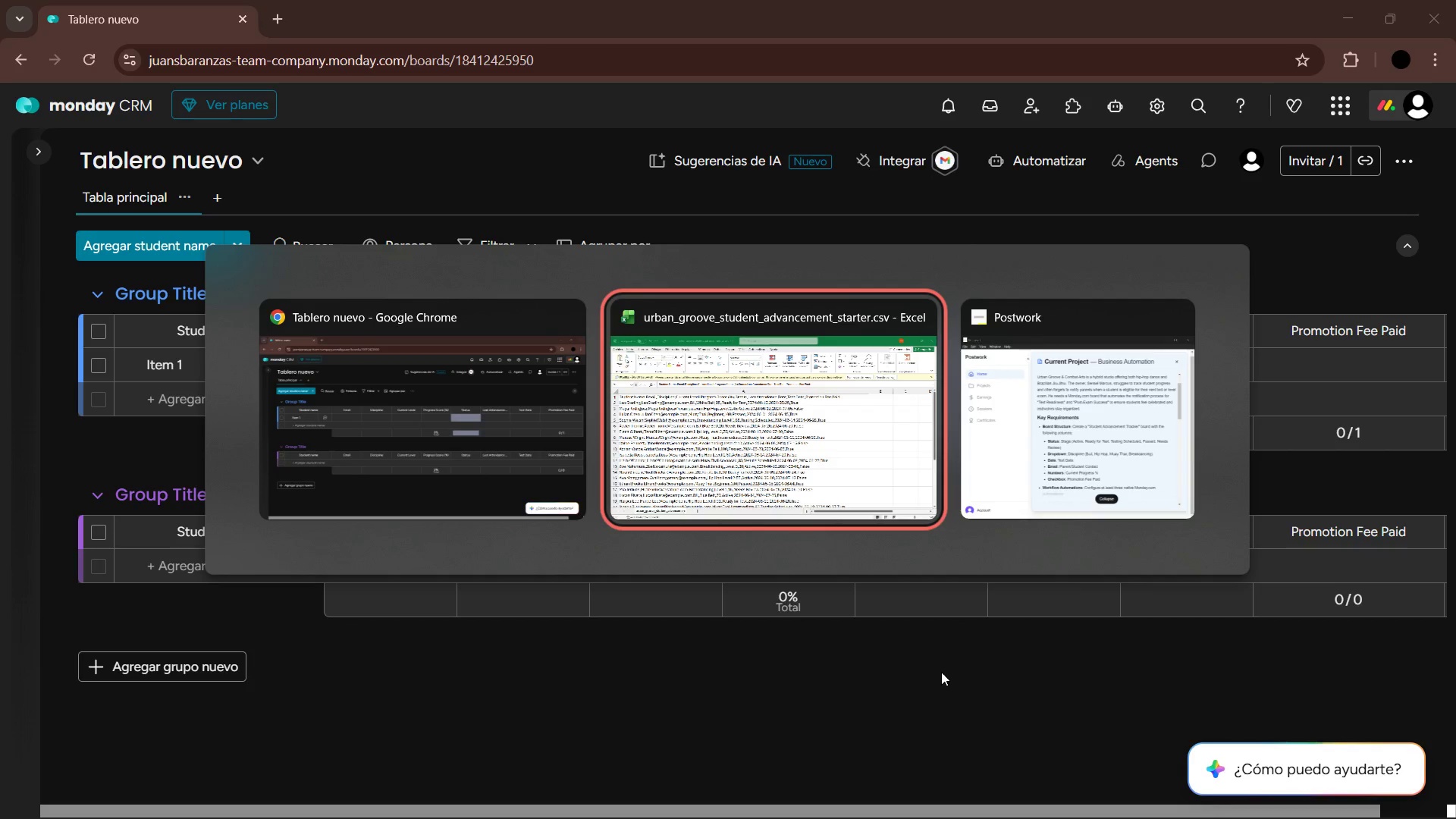 
key(Alt+Tab)